 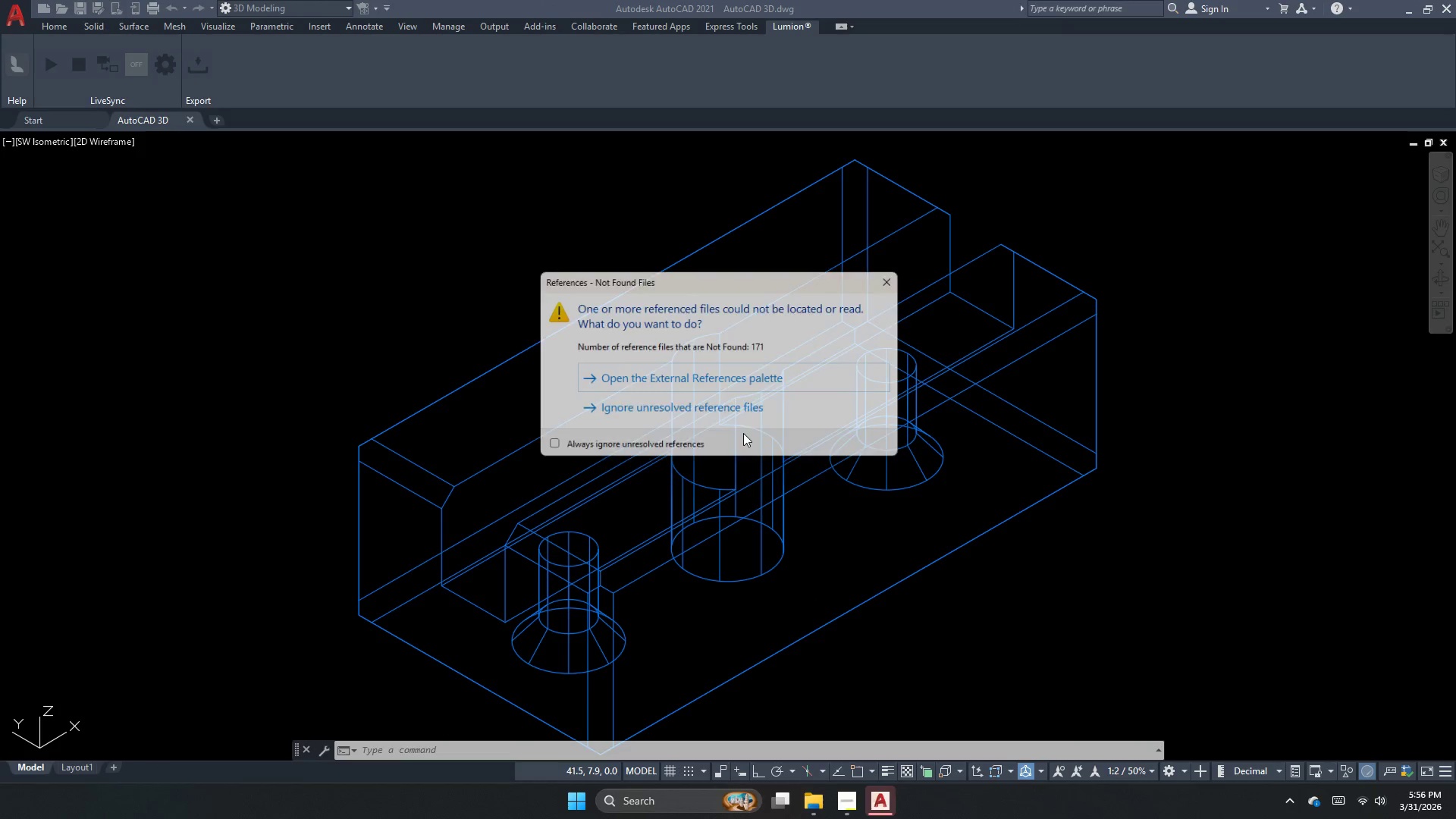 
left_click([900, 281])
 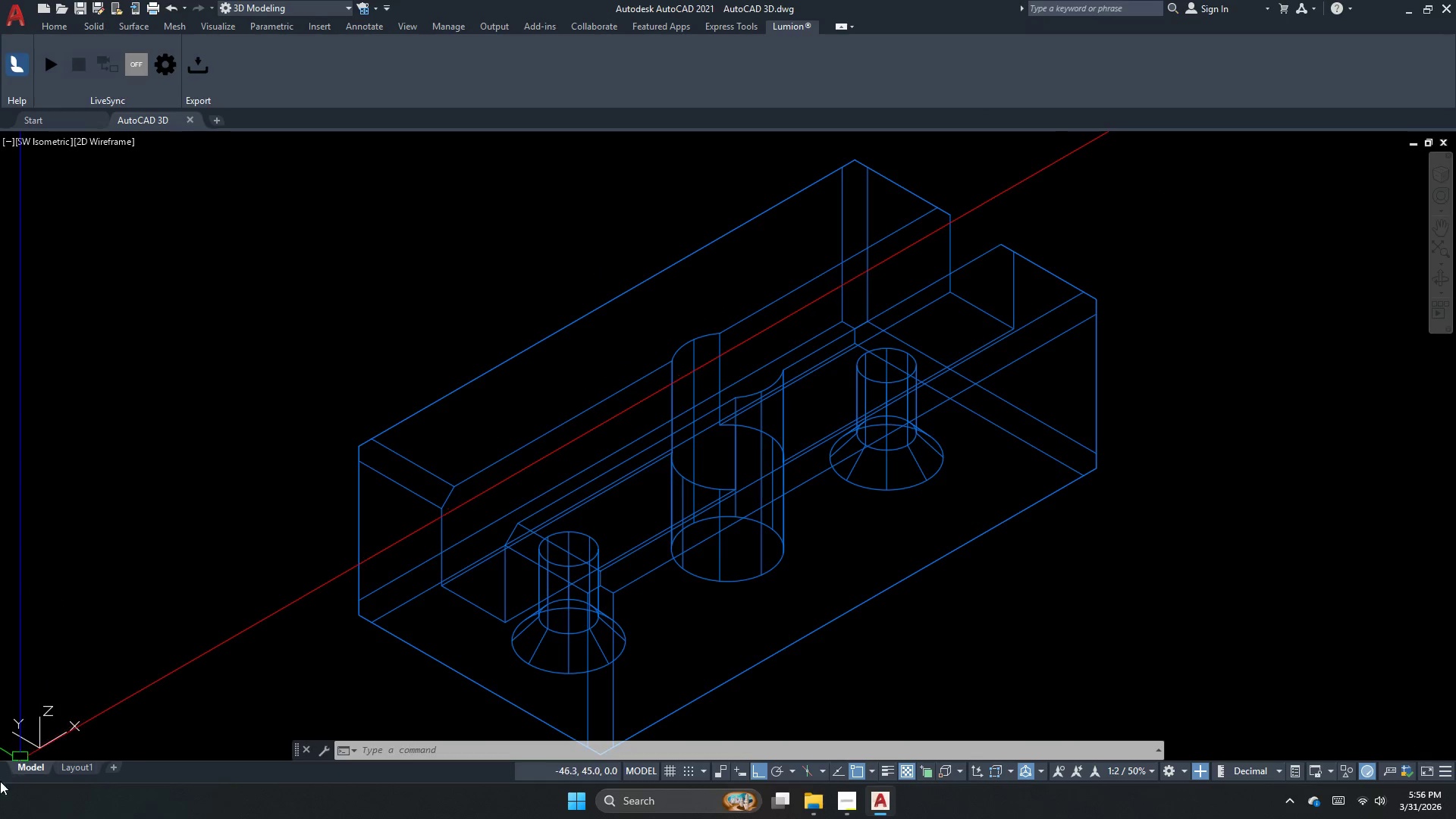 
left_click([34, 742])
 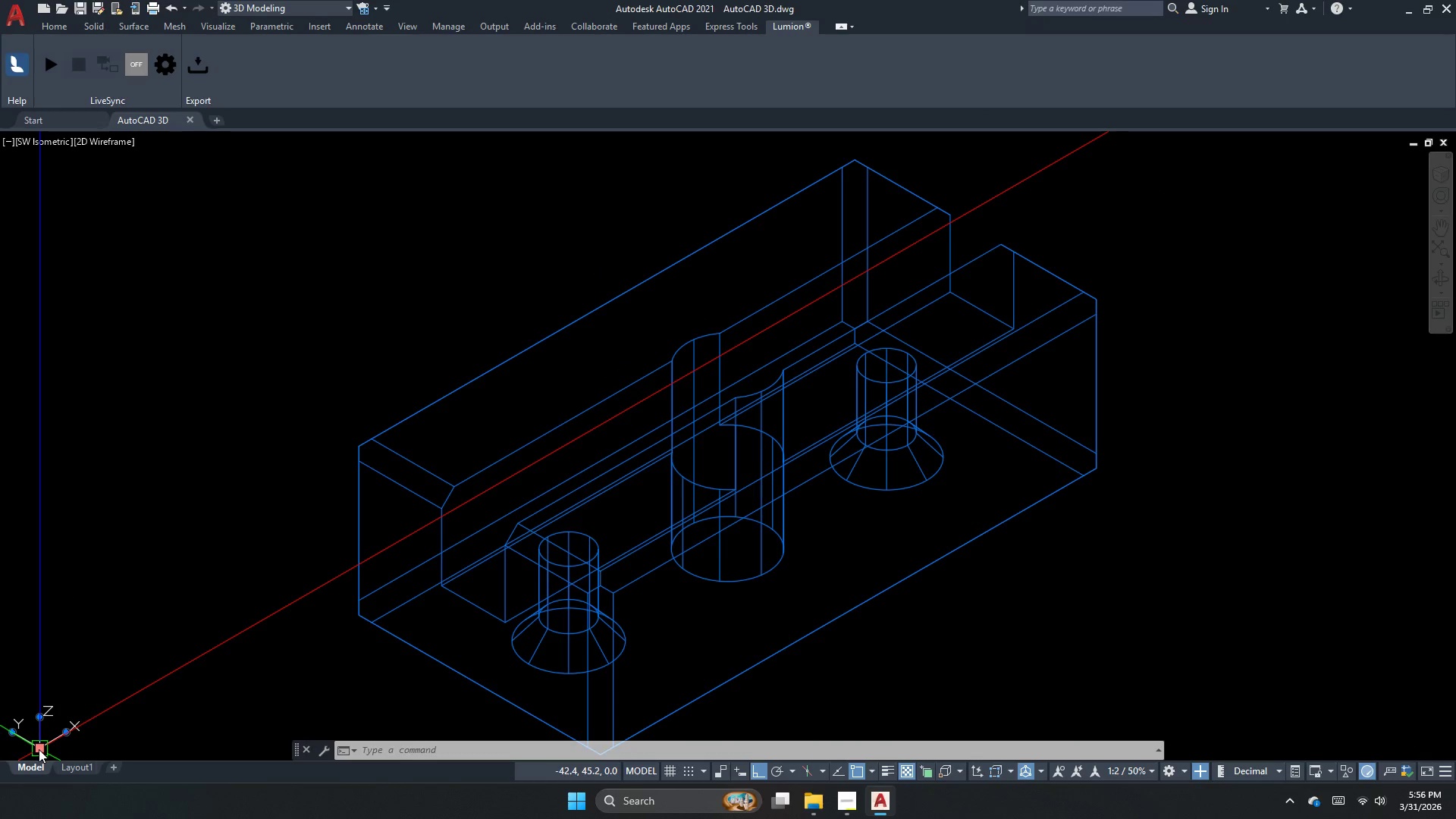 
scroll: coordinate [281, 453], scroll_direction: down, amount: 3.0
 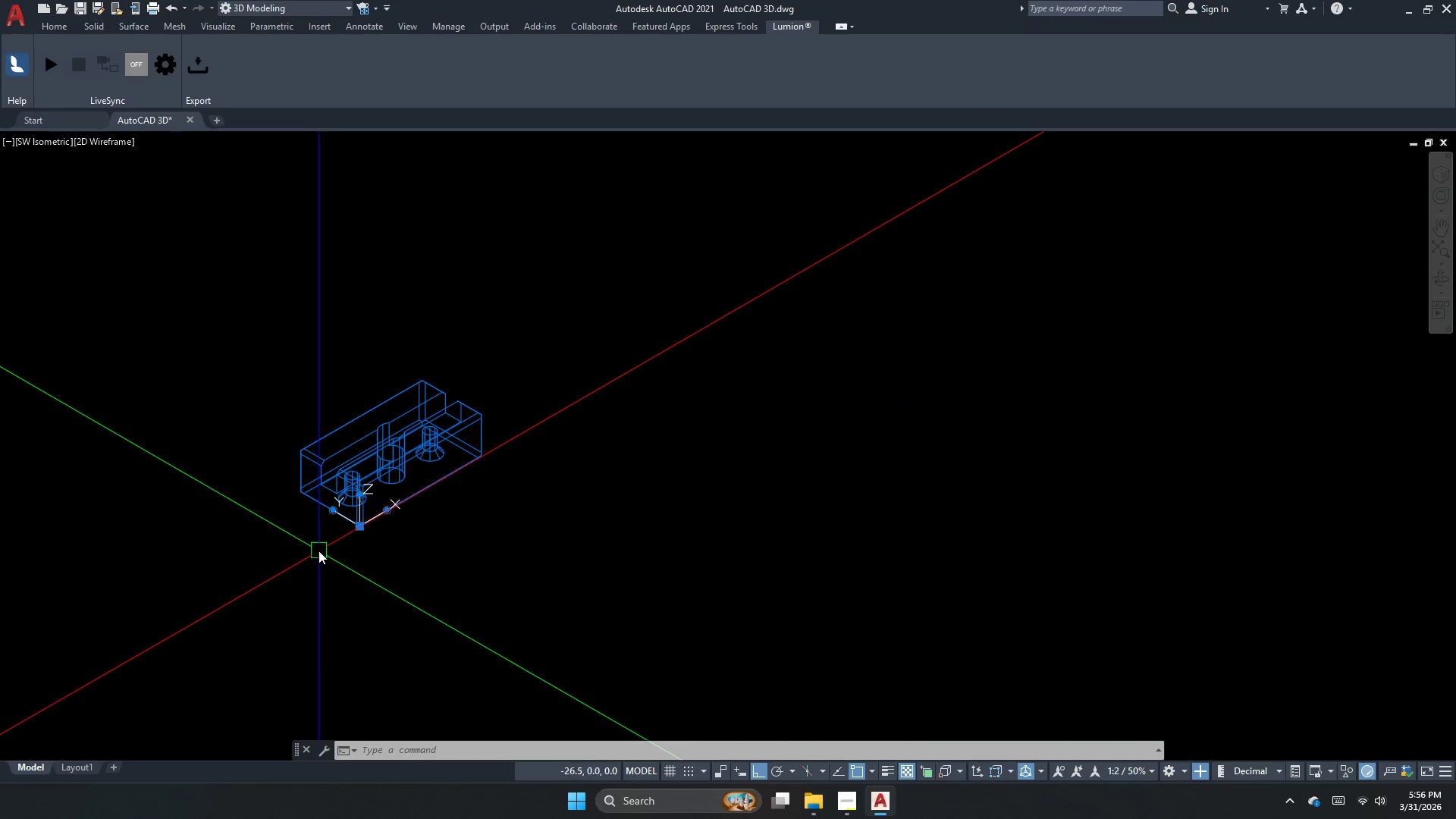 
scroll: coordinate [309, 564], scroll_direction: up, amount: 4.0
 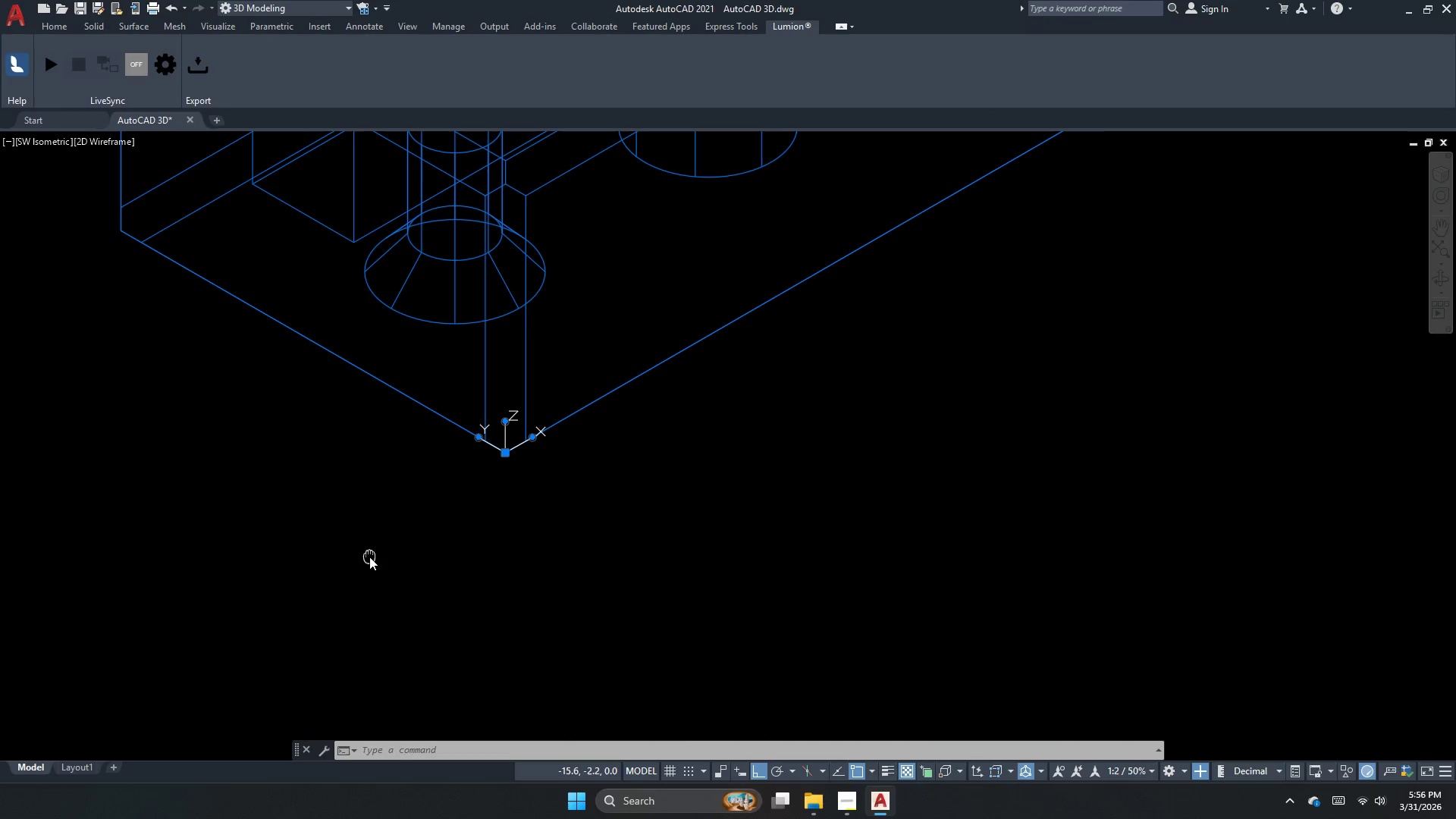 
double_click([369, 557])
 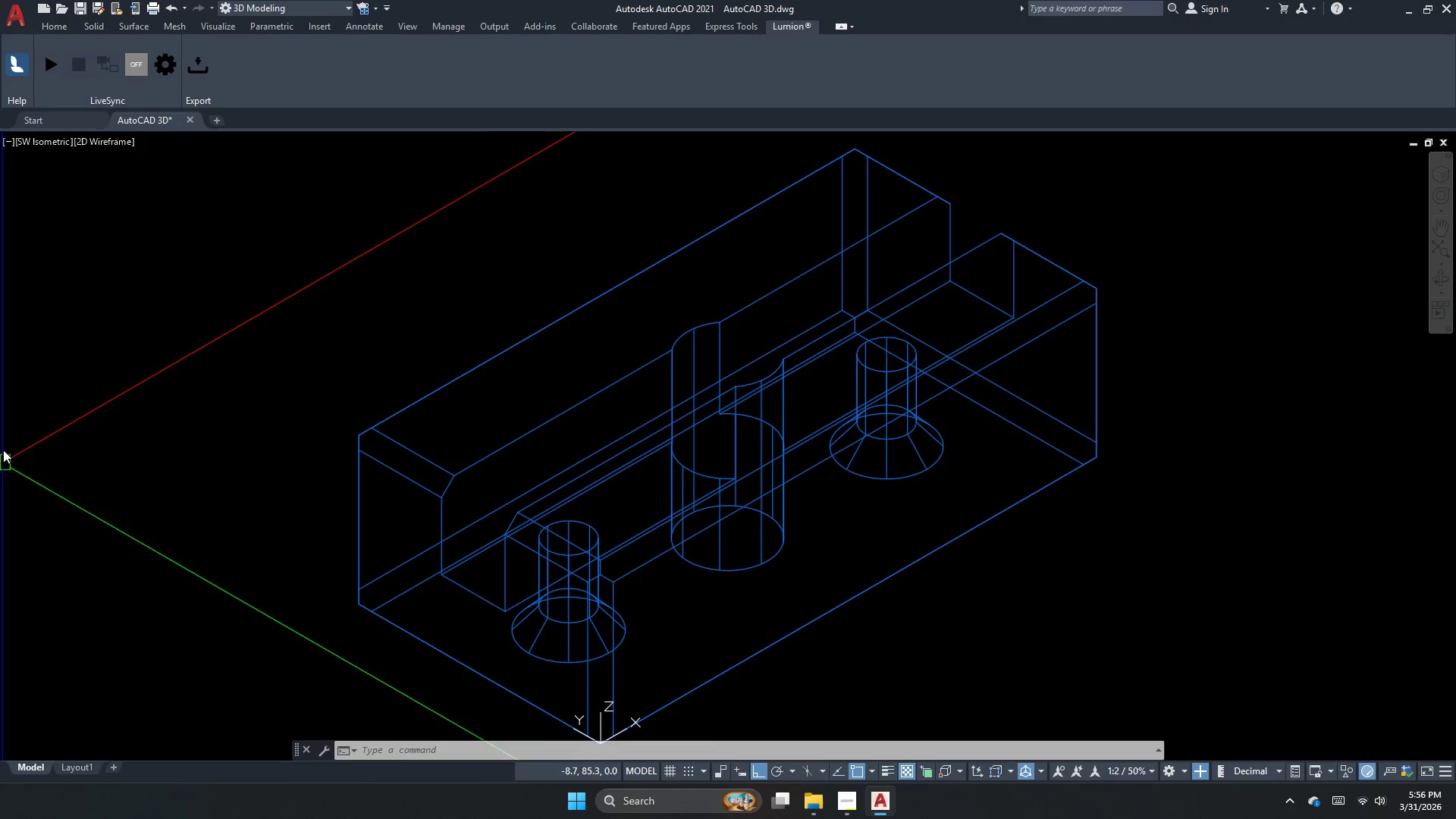 
key(Control+S)
 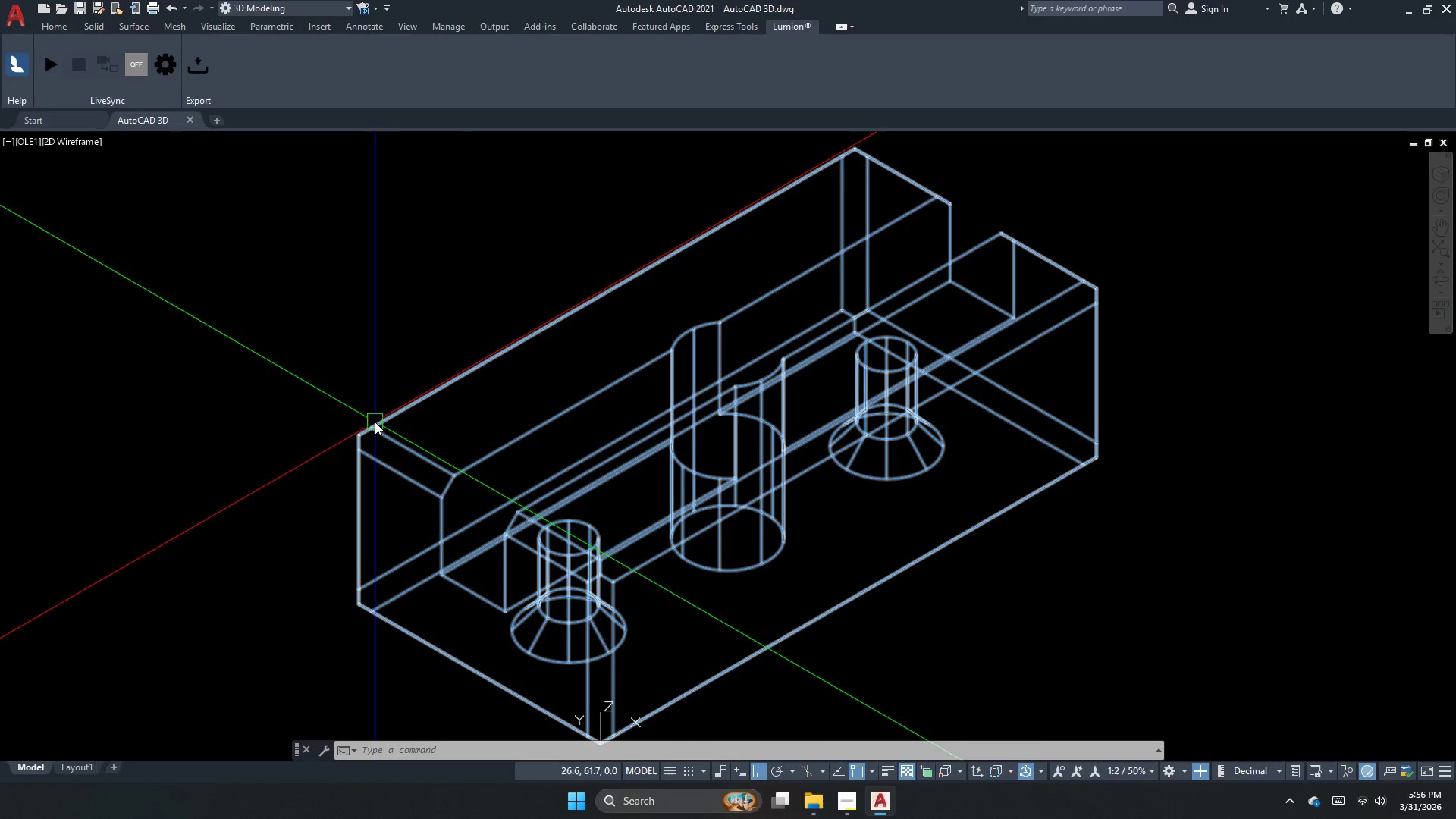 
left_click([63, 26])
 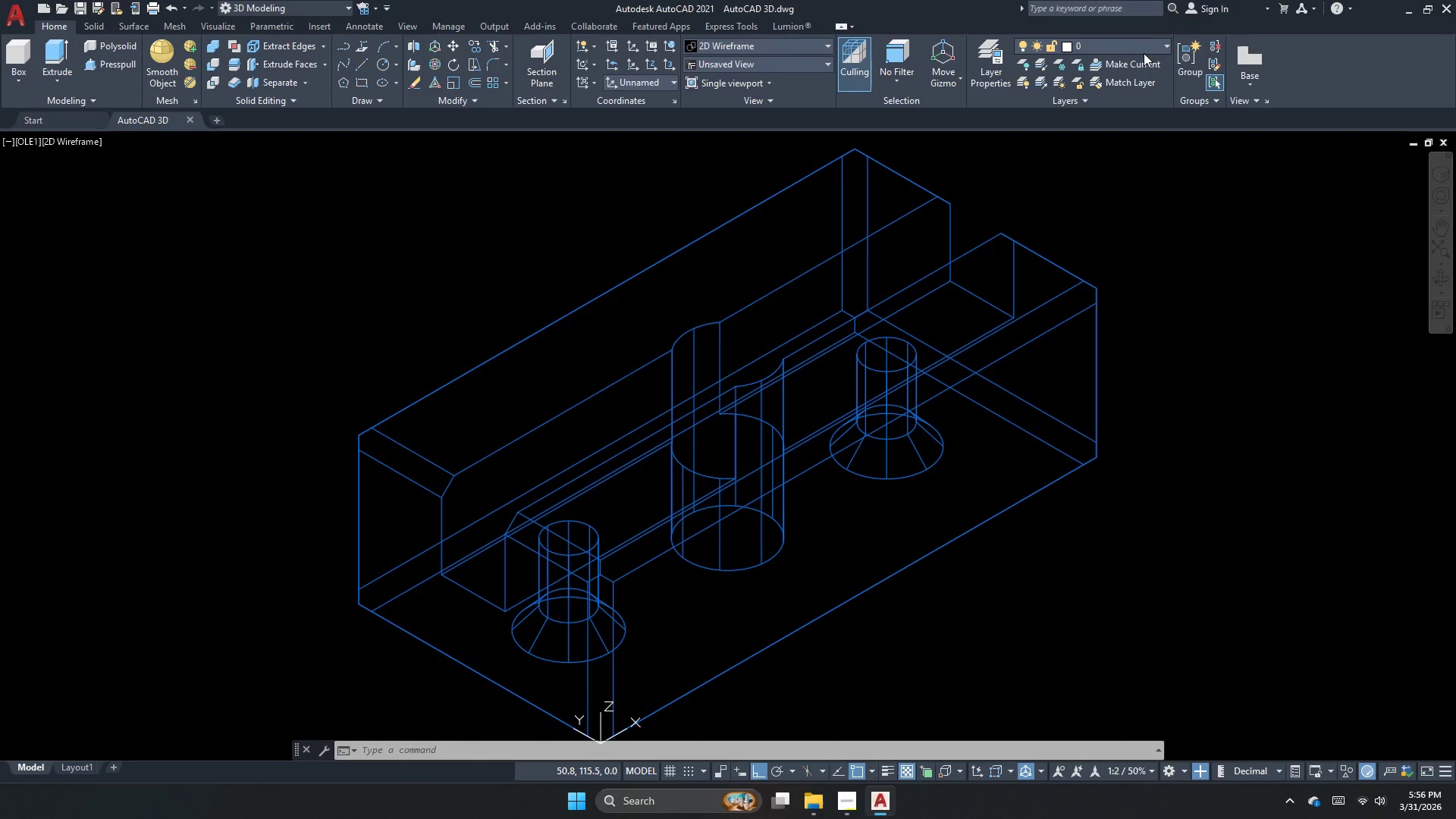 
left_click([1144, 53])
 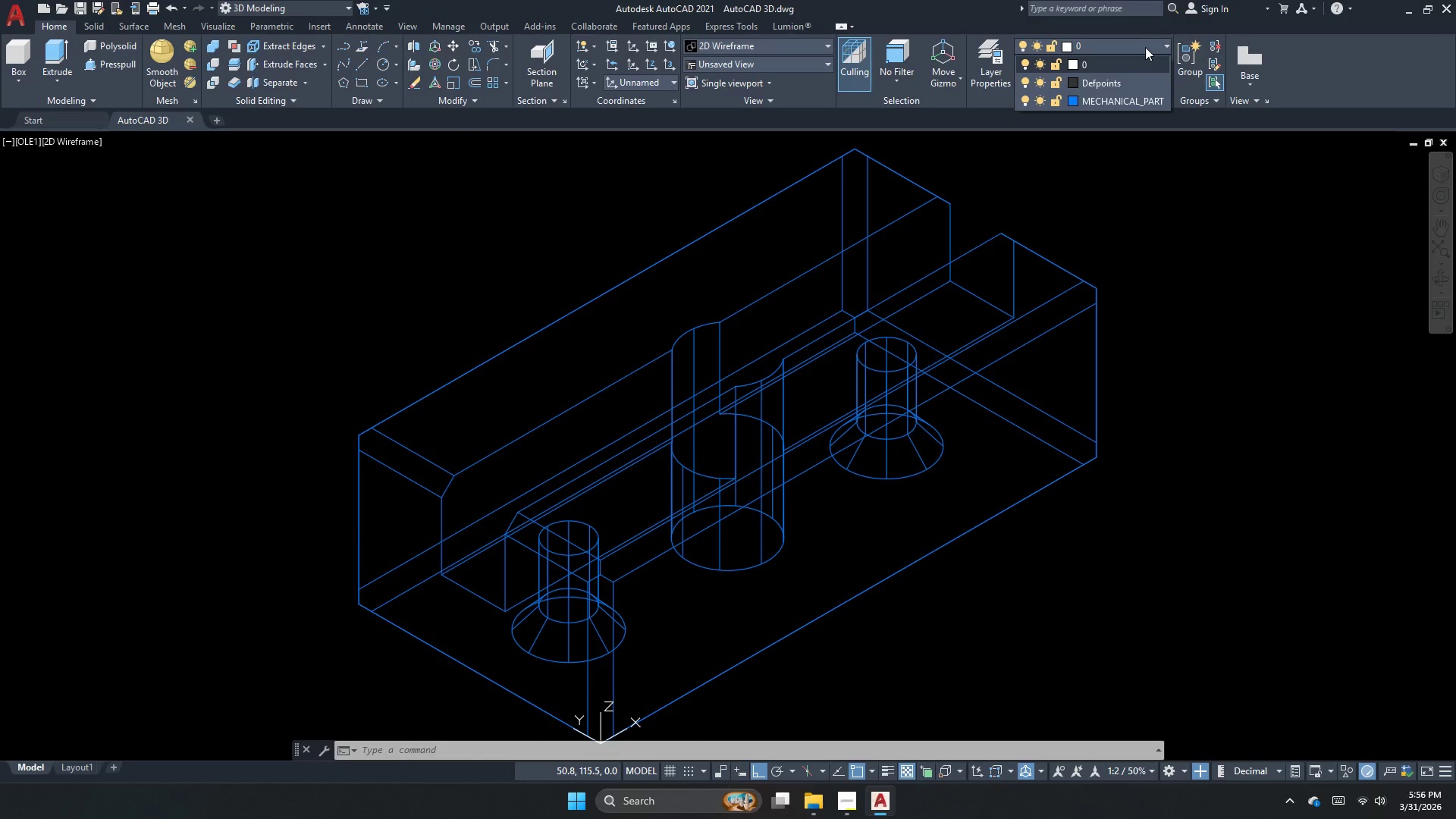 
left_click([1145, 47])
 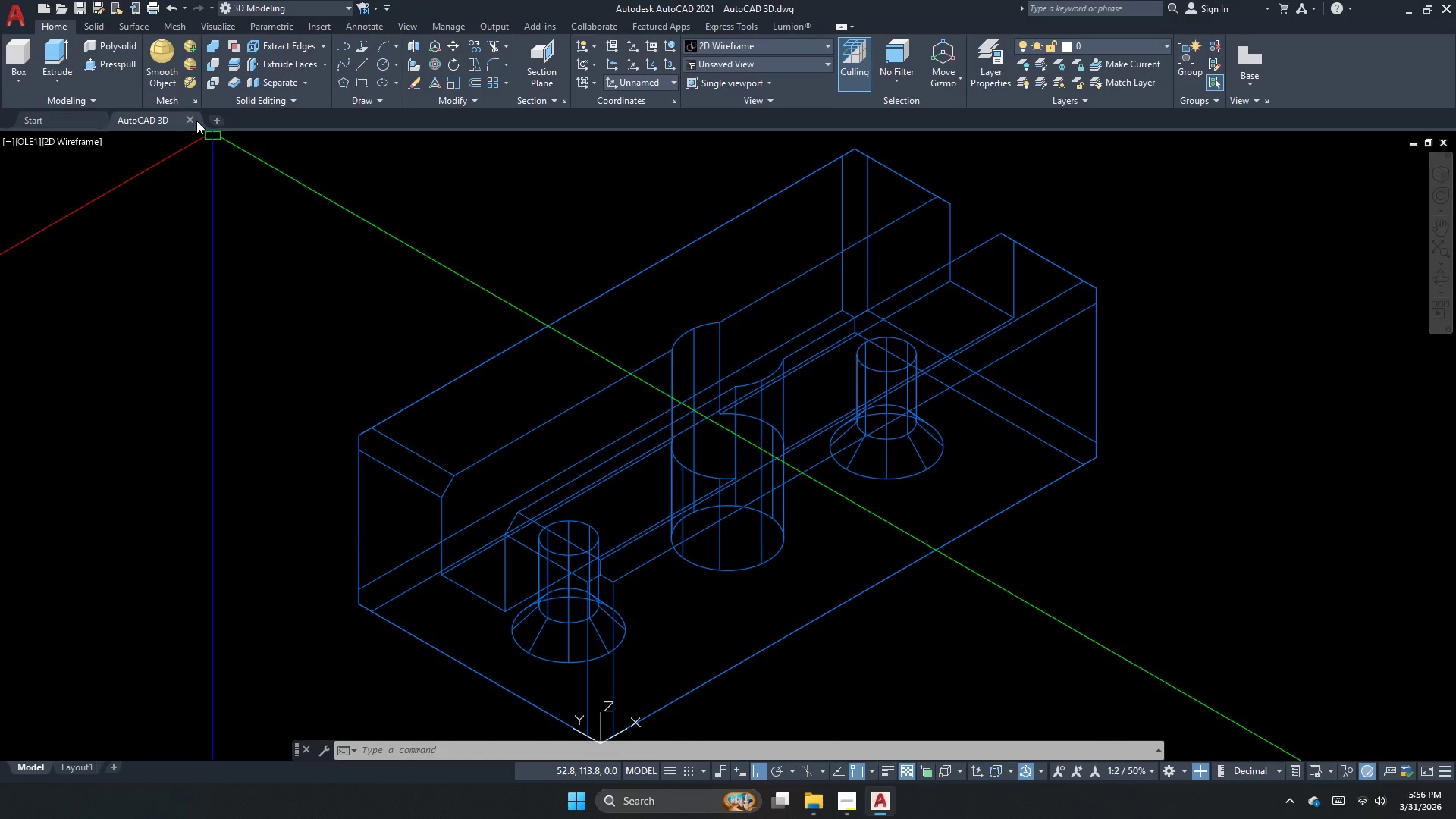 
left_click([190, 121])
 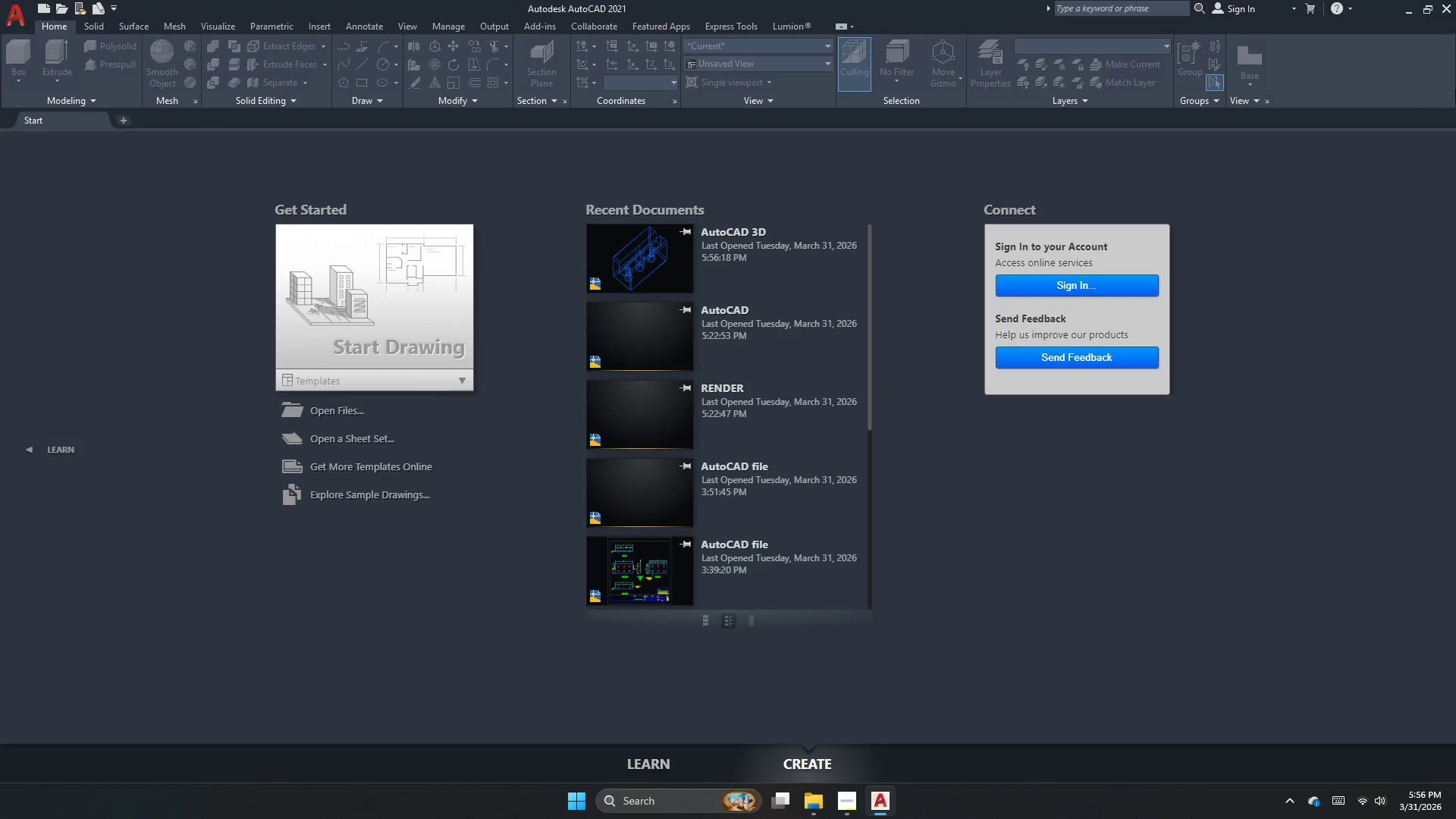 
left_click([1455, 0])
 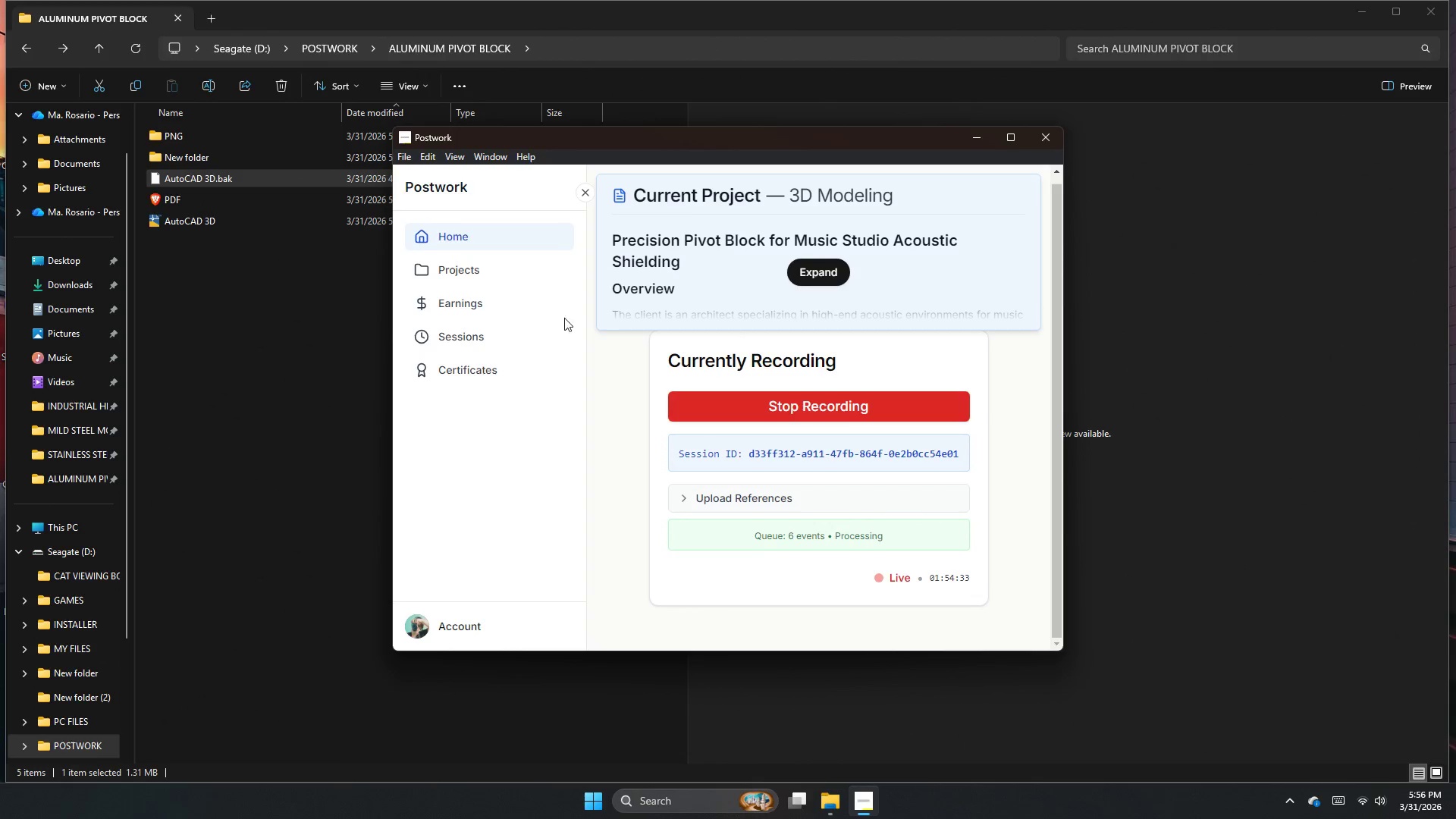 
left_click([272, 344])
 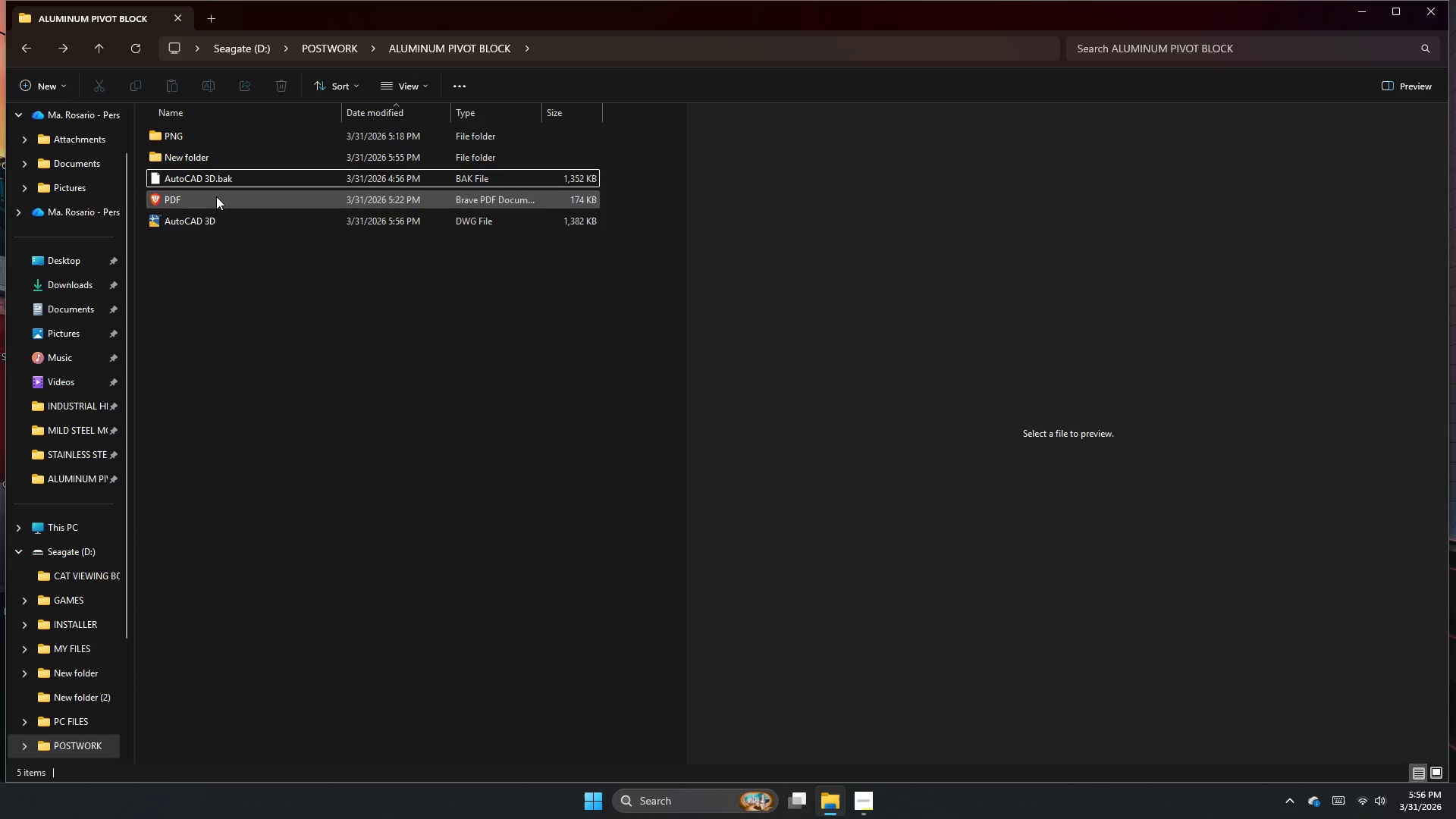 
left_click([216, 193])
 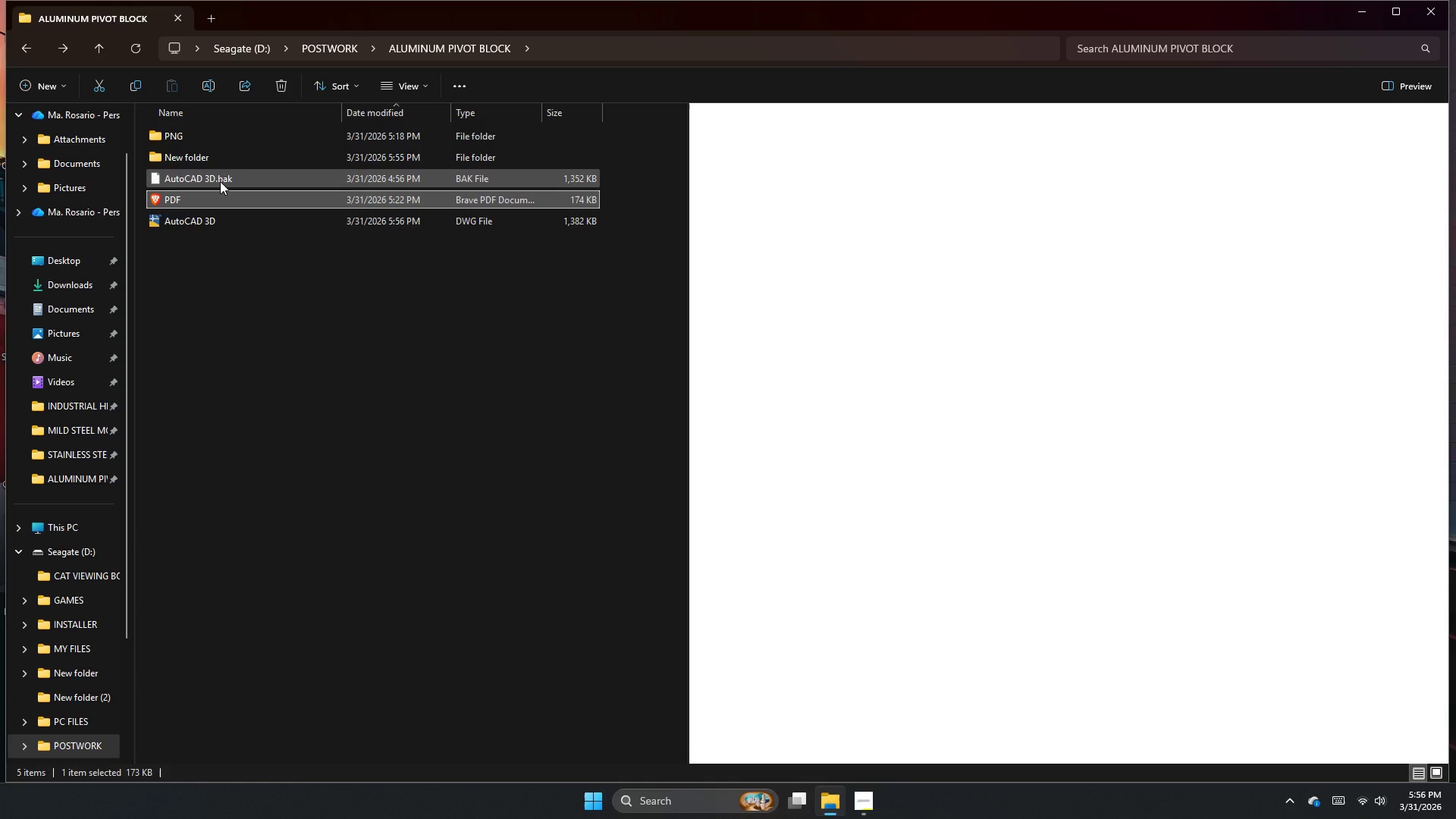 
left_click([220, 181])
 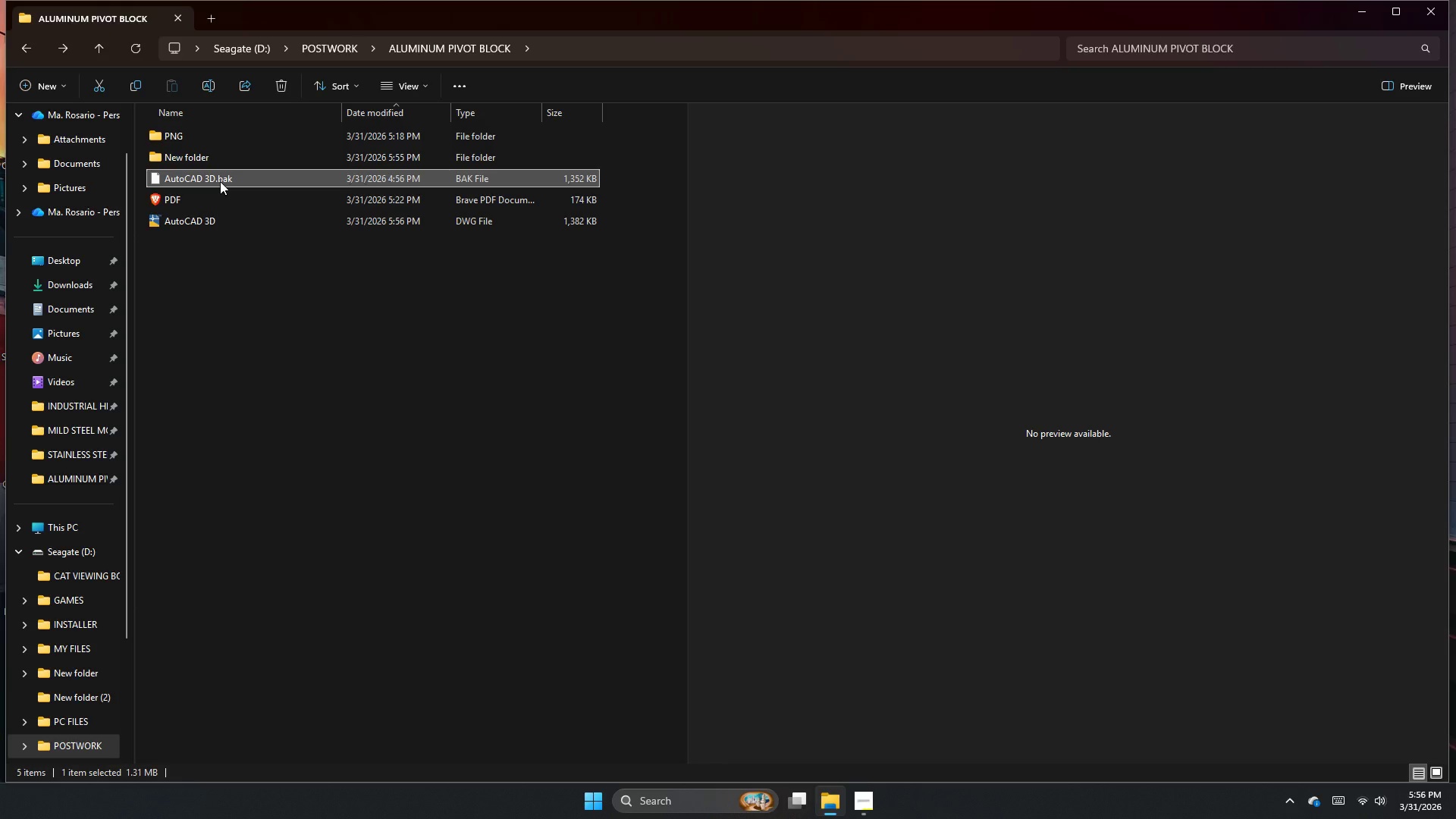 
key(Delete)
 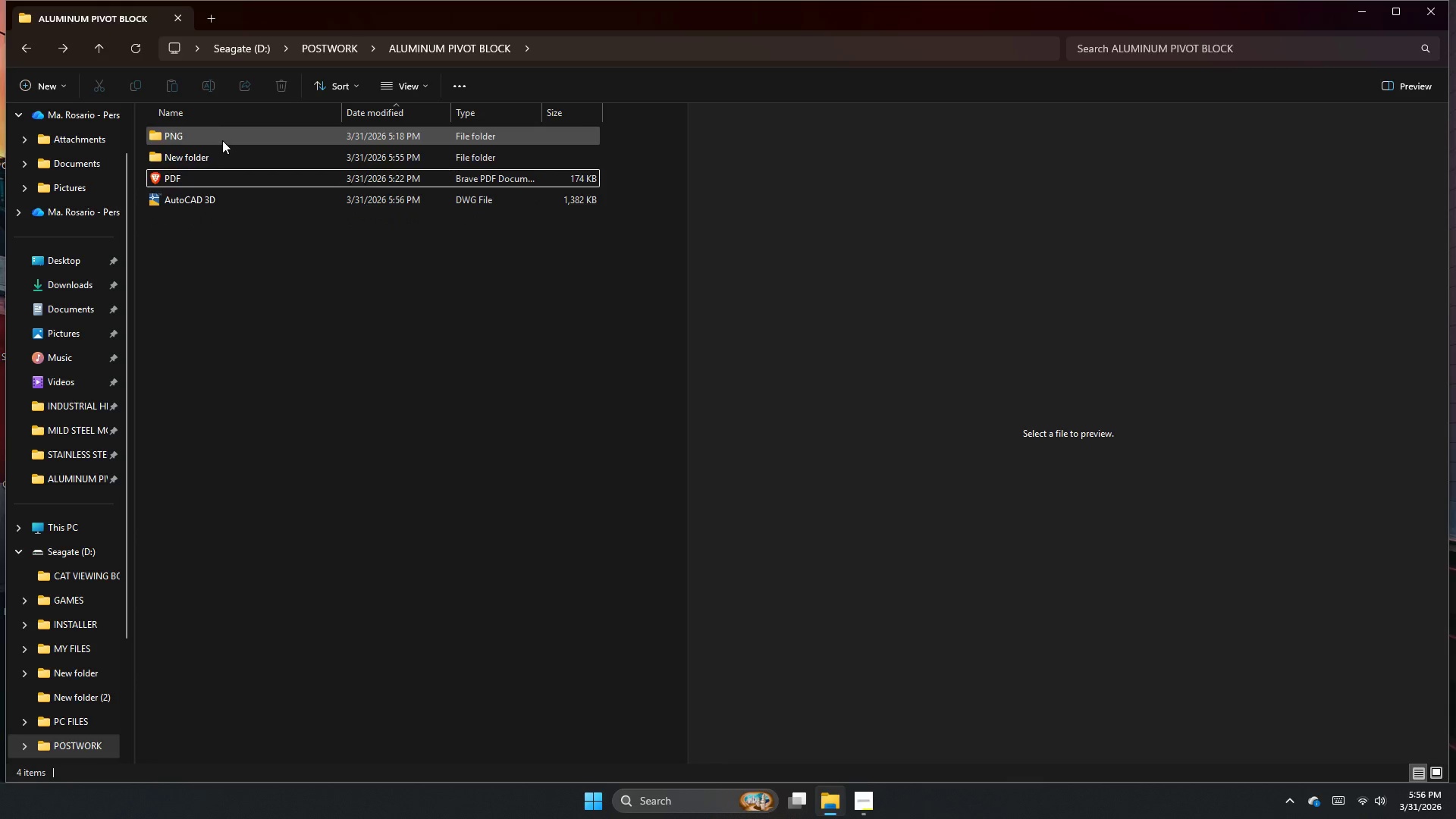 
double_click([222, 140])
 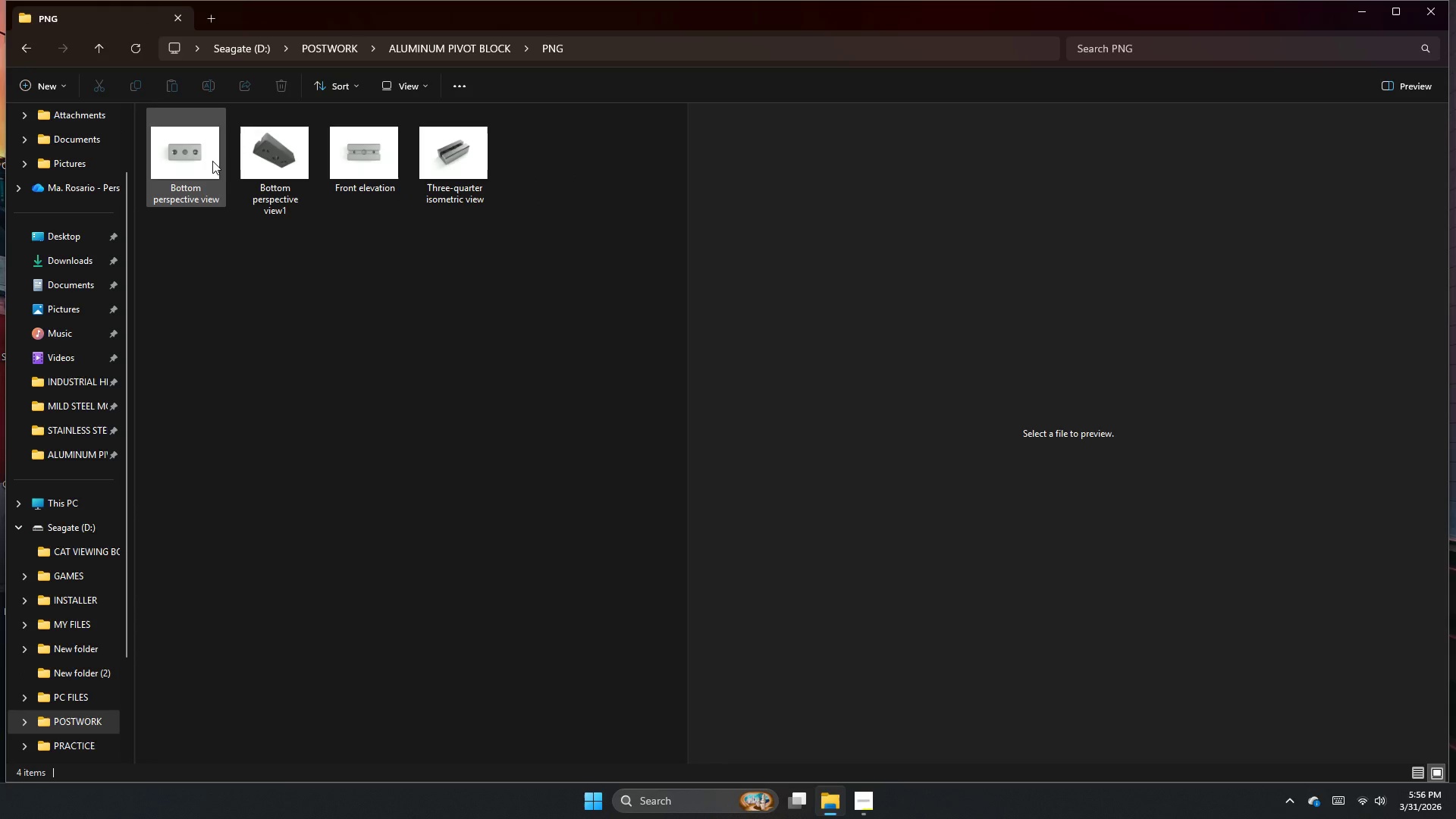 
left_click([212, 161])
 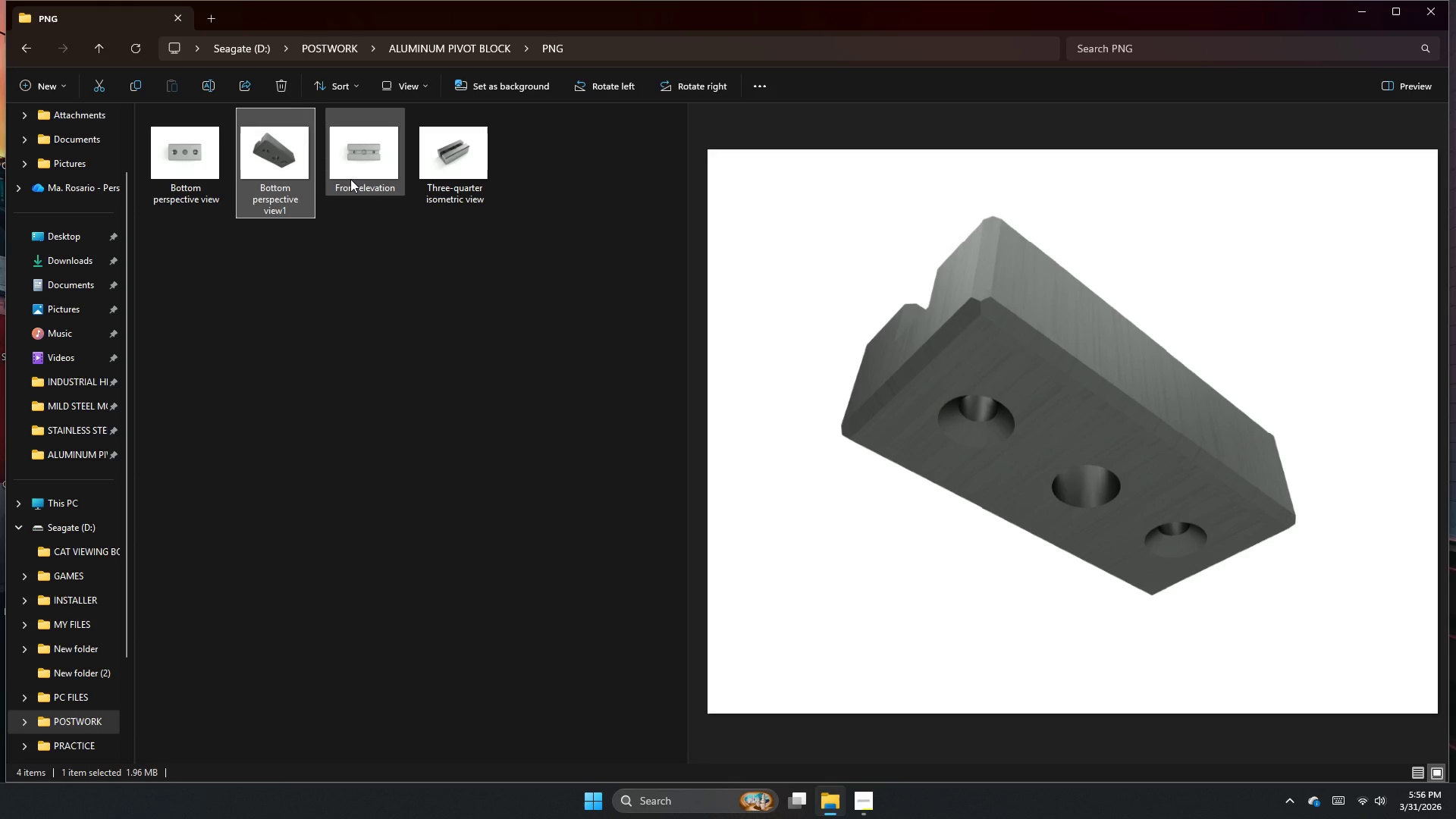 
left_click([369, 184])
 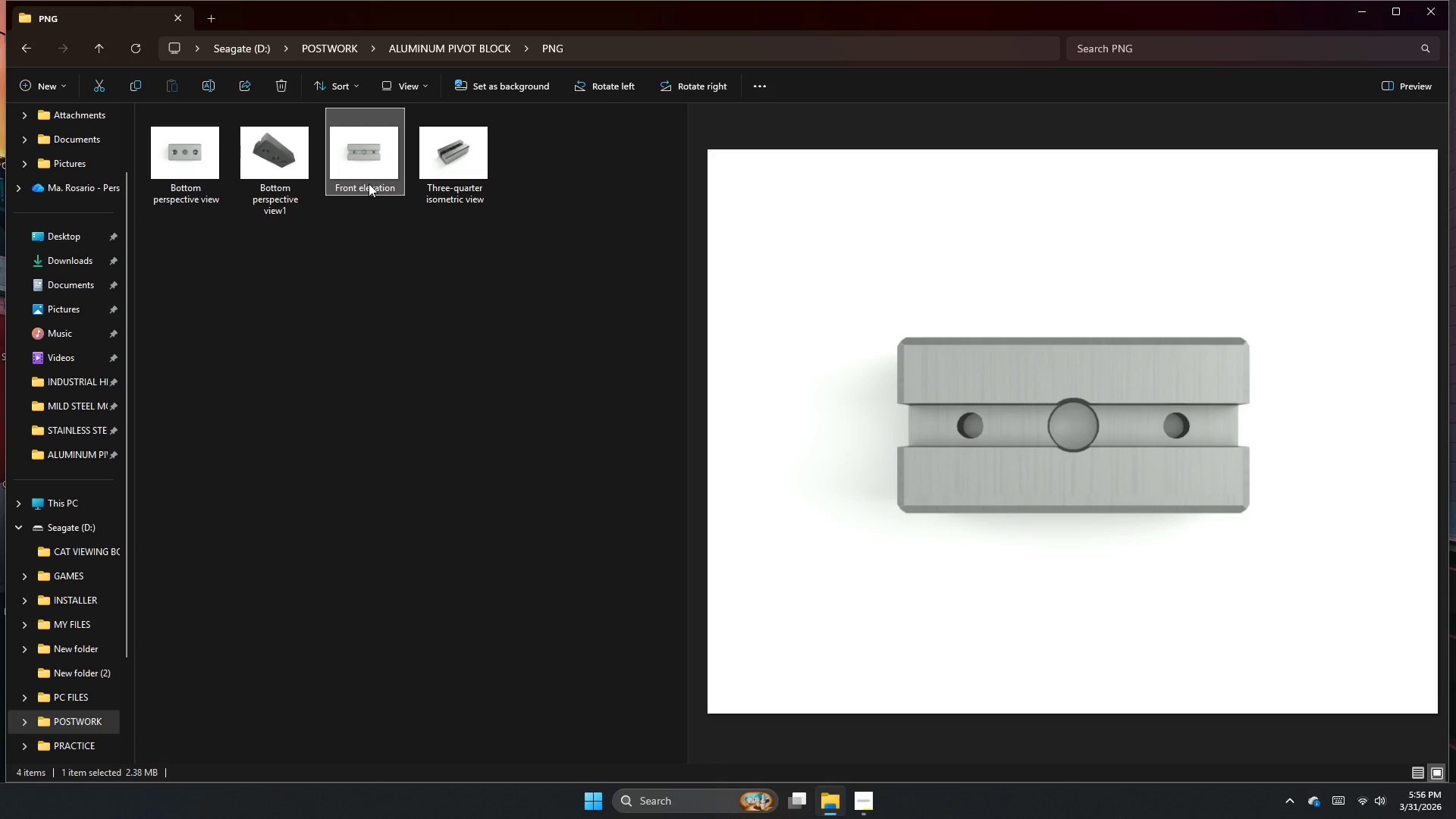 
left_click([447, 168])
 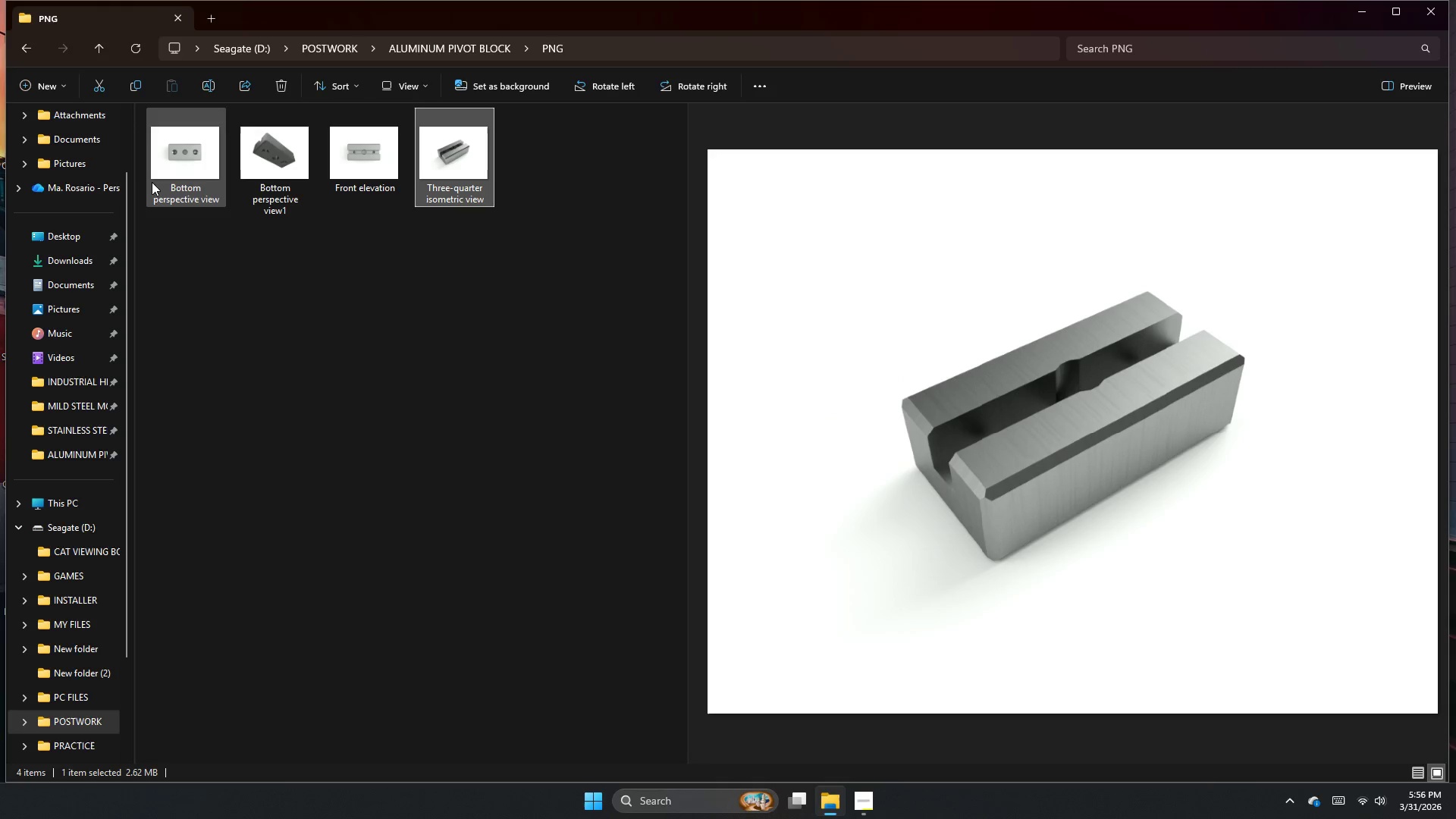 
left_click([186, 170])
 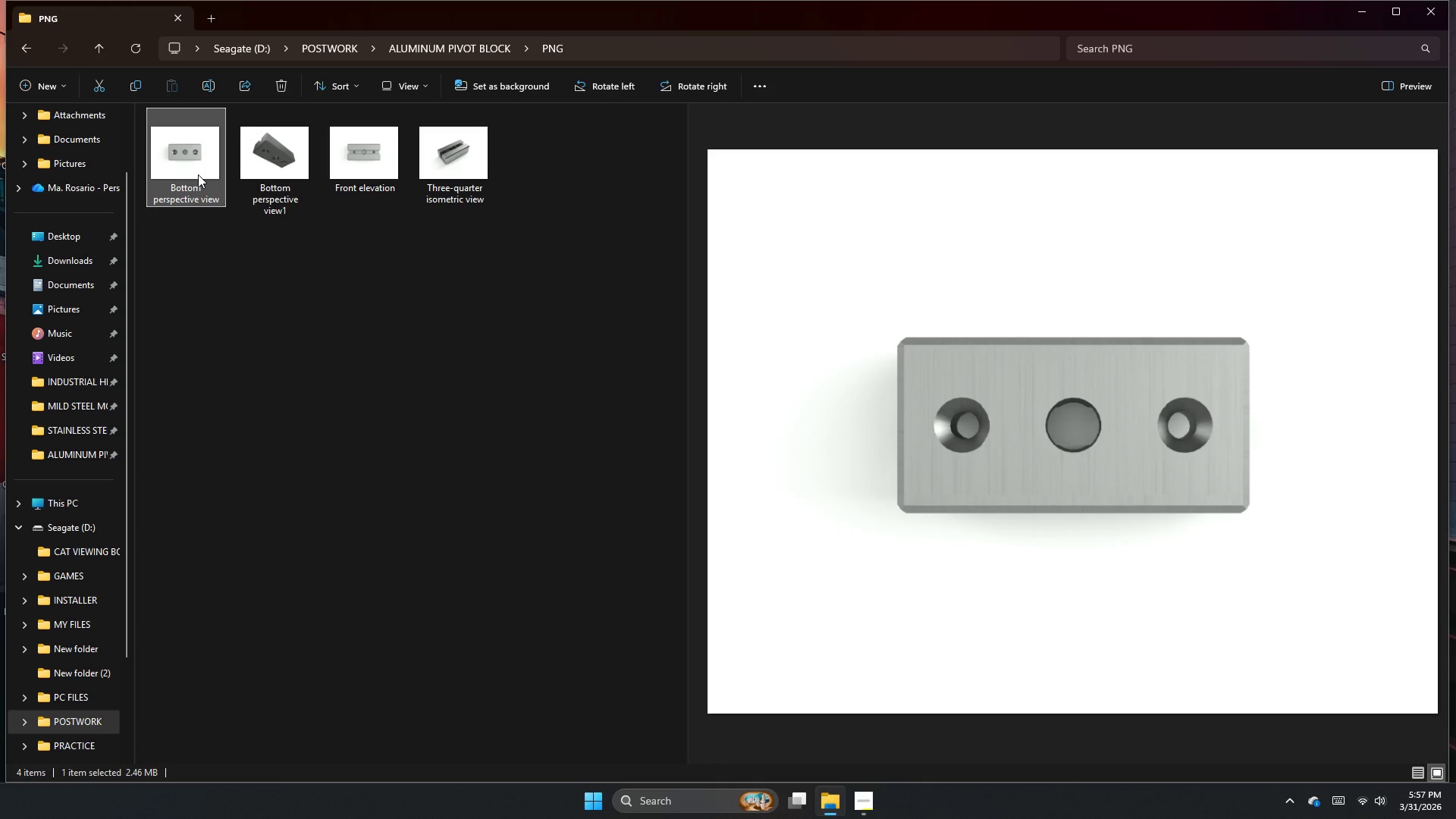 
left_click([281, 180])
 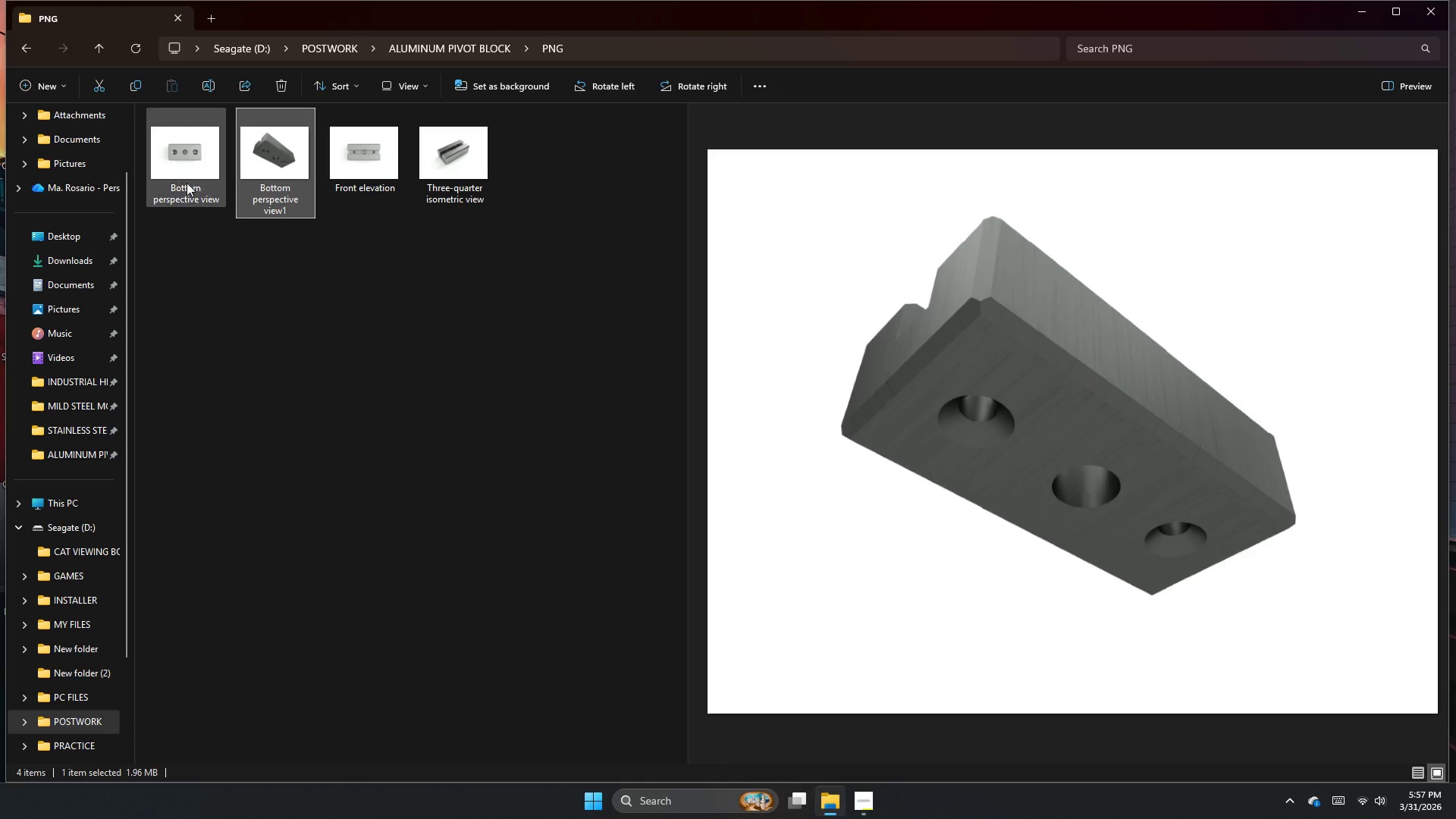 
left_click([172, 183])
 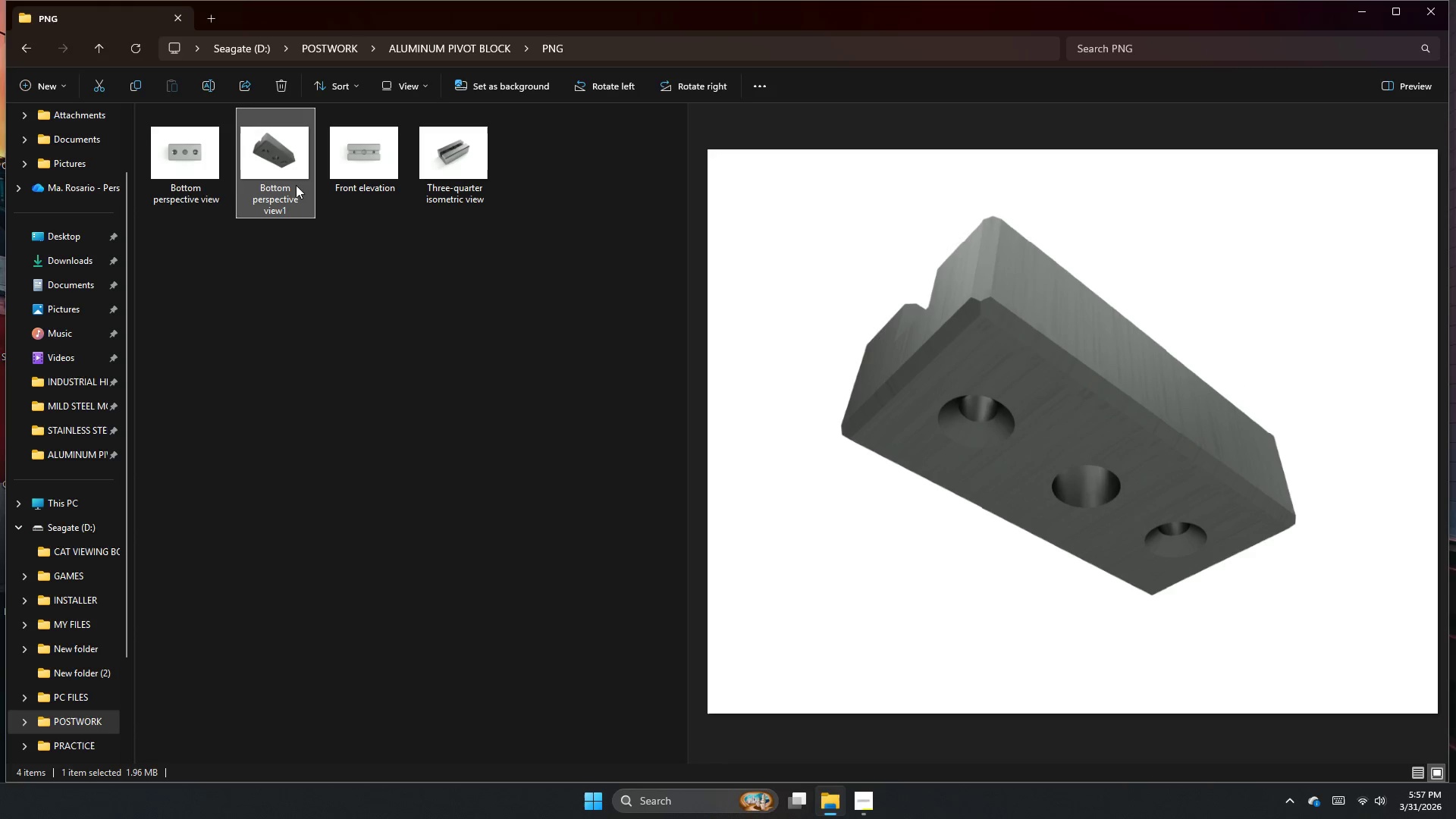 
double_click([179, 185])
 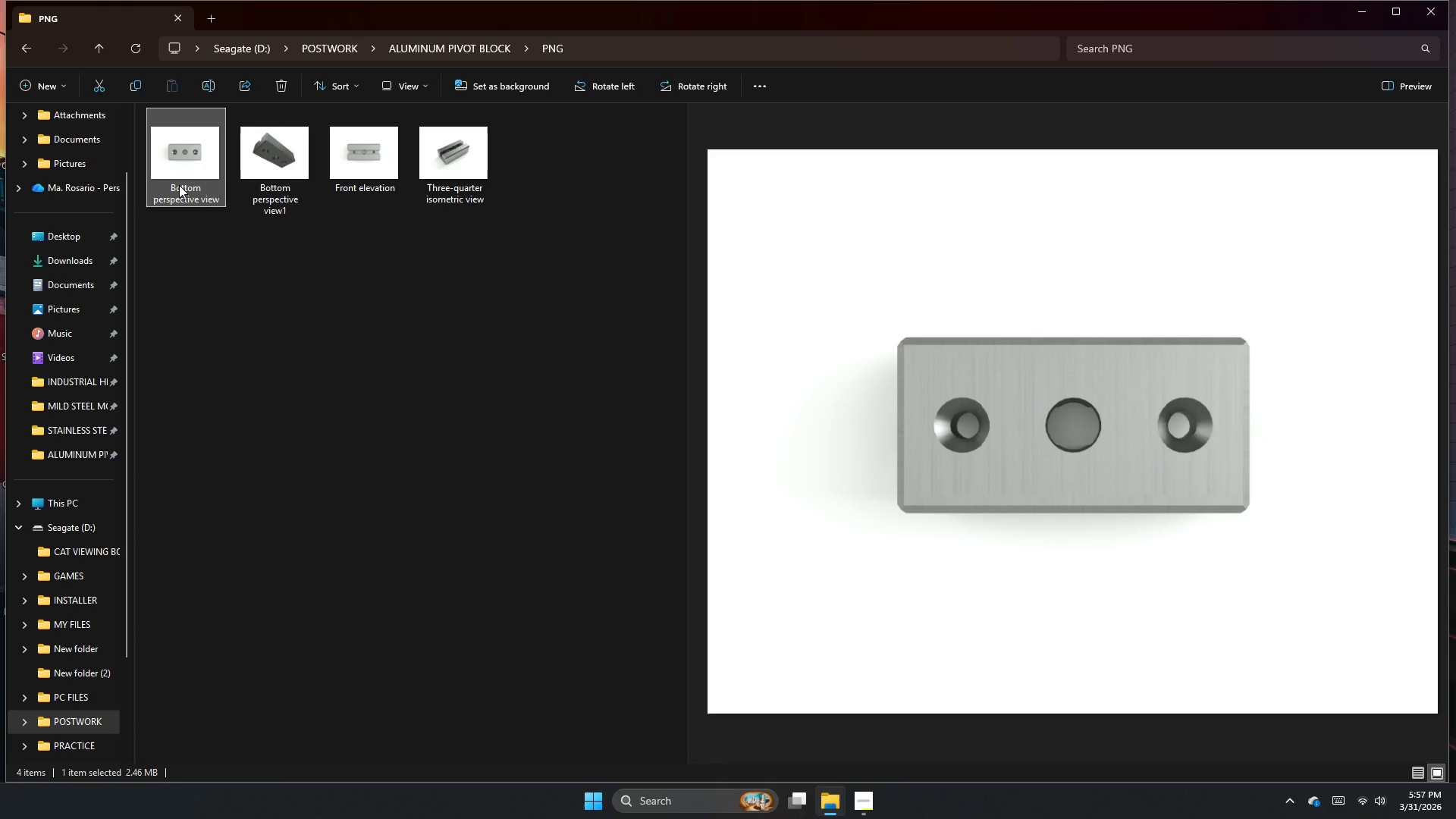 
right_click([233, 285])
 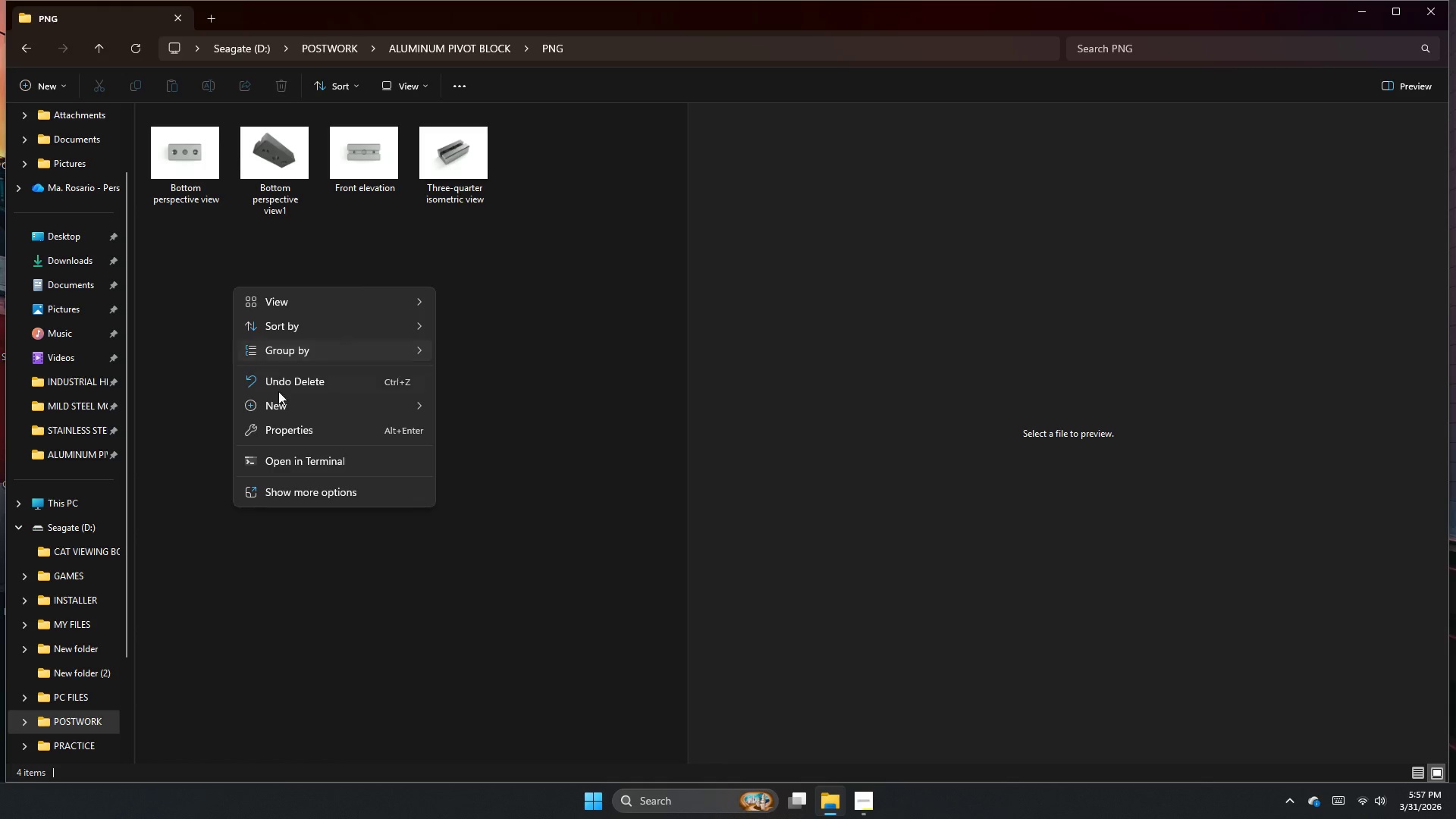 
left_click([281, 407])
 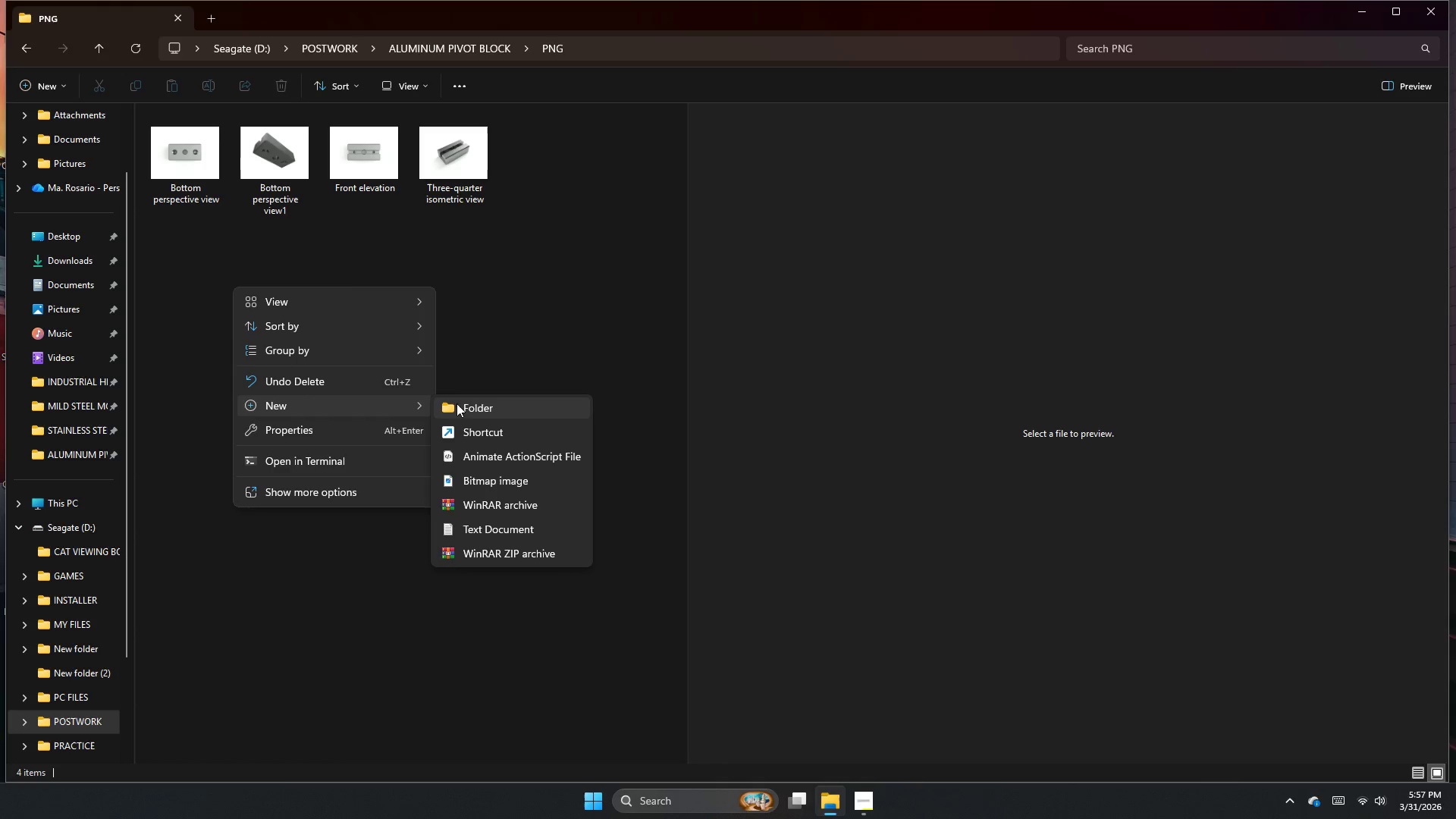 
left_click([464, 403])
 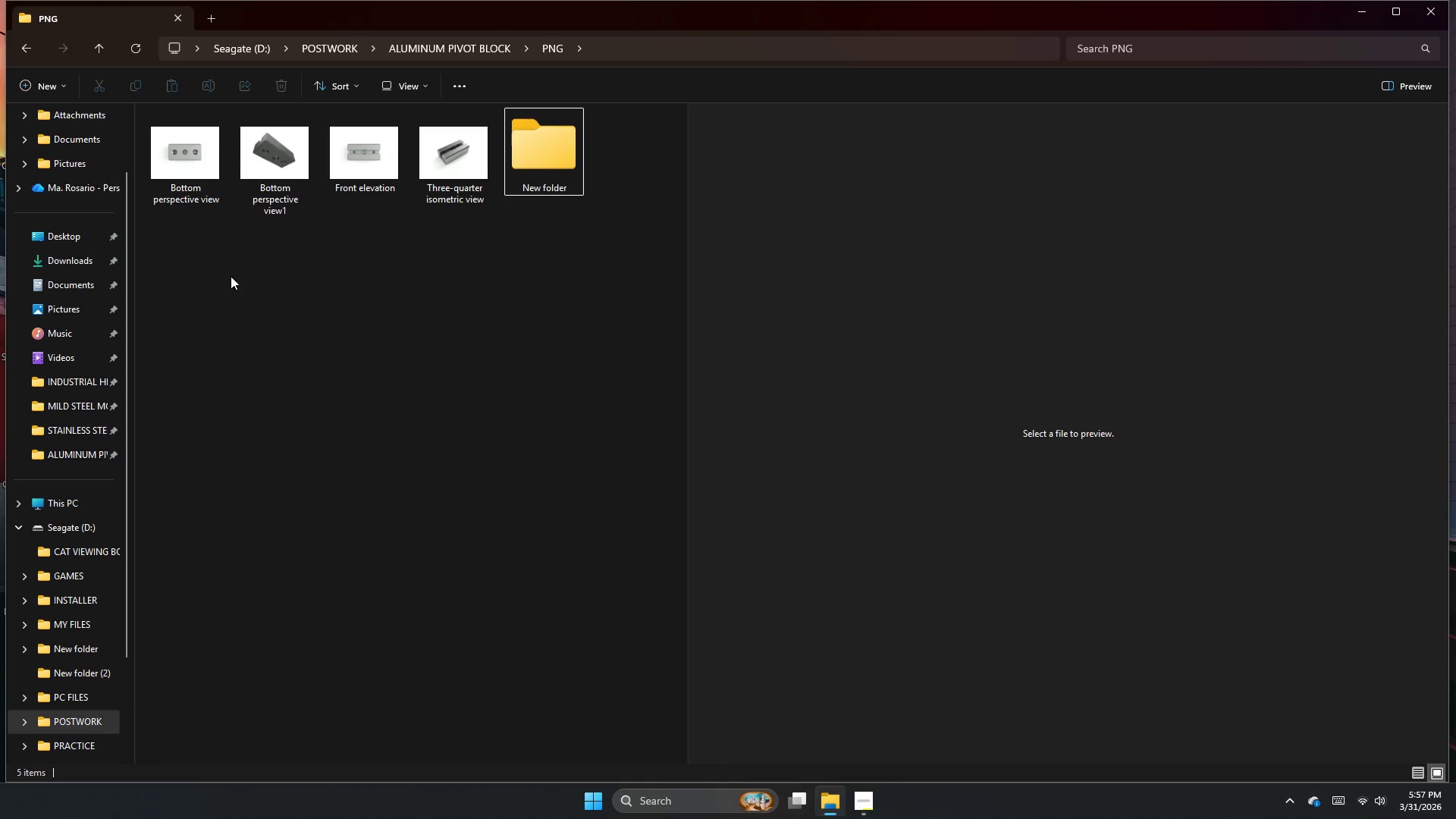 
left_click_drag(start_coordinate=[177, 182], to_coordinate=[543, 162])
 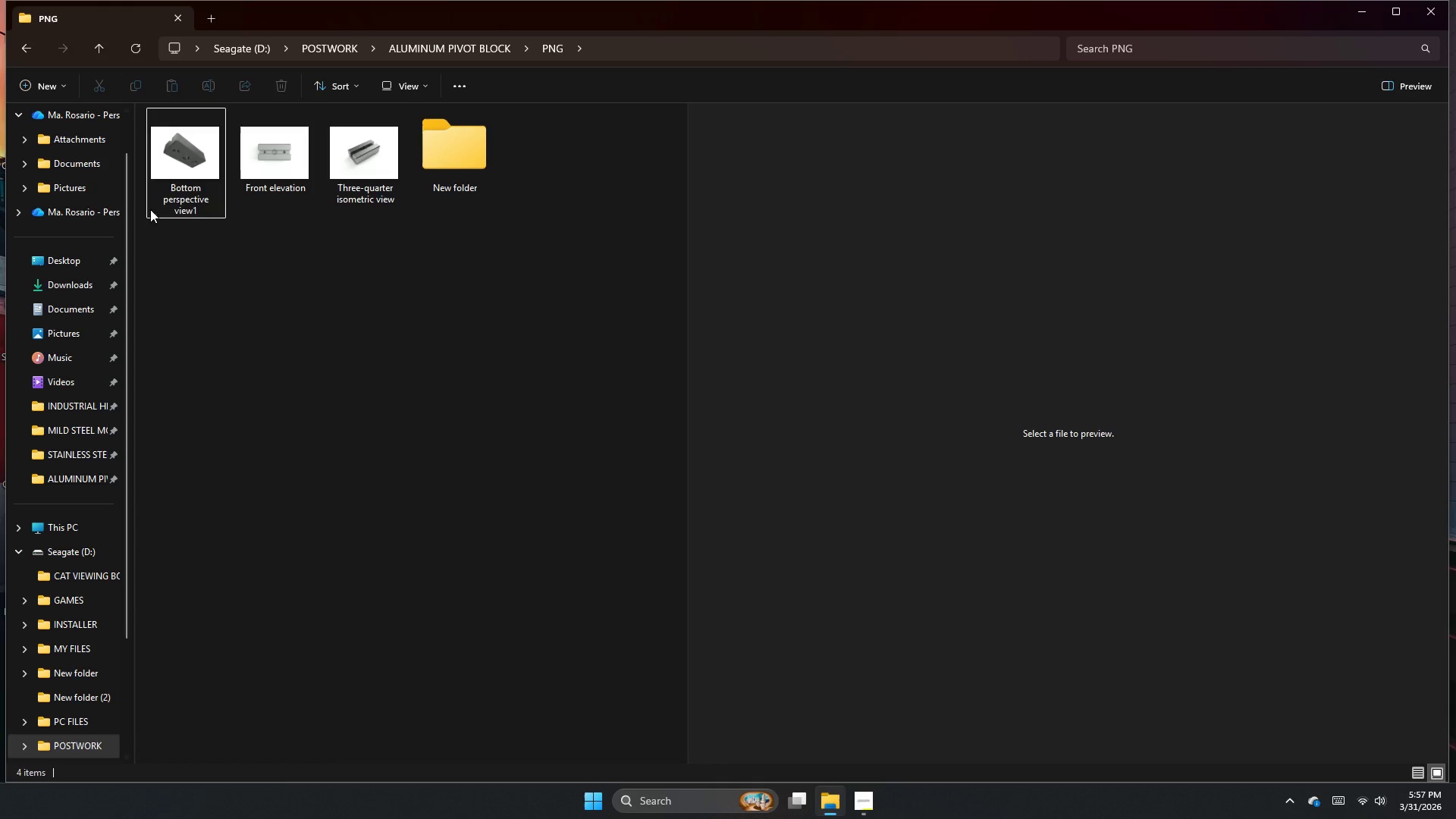 
left_click([198, 173])
 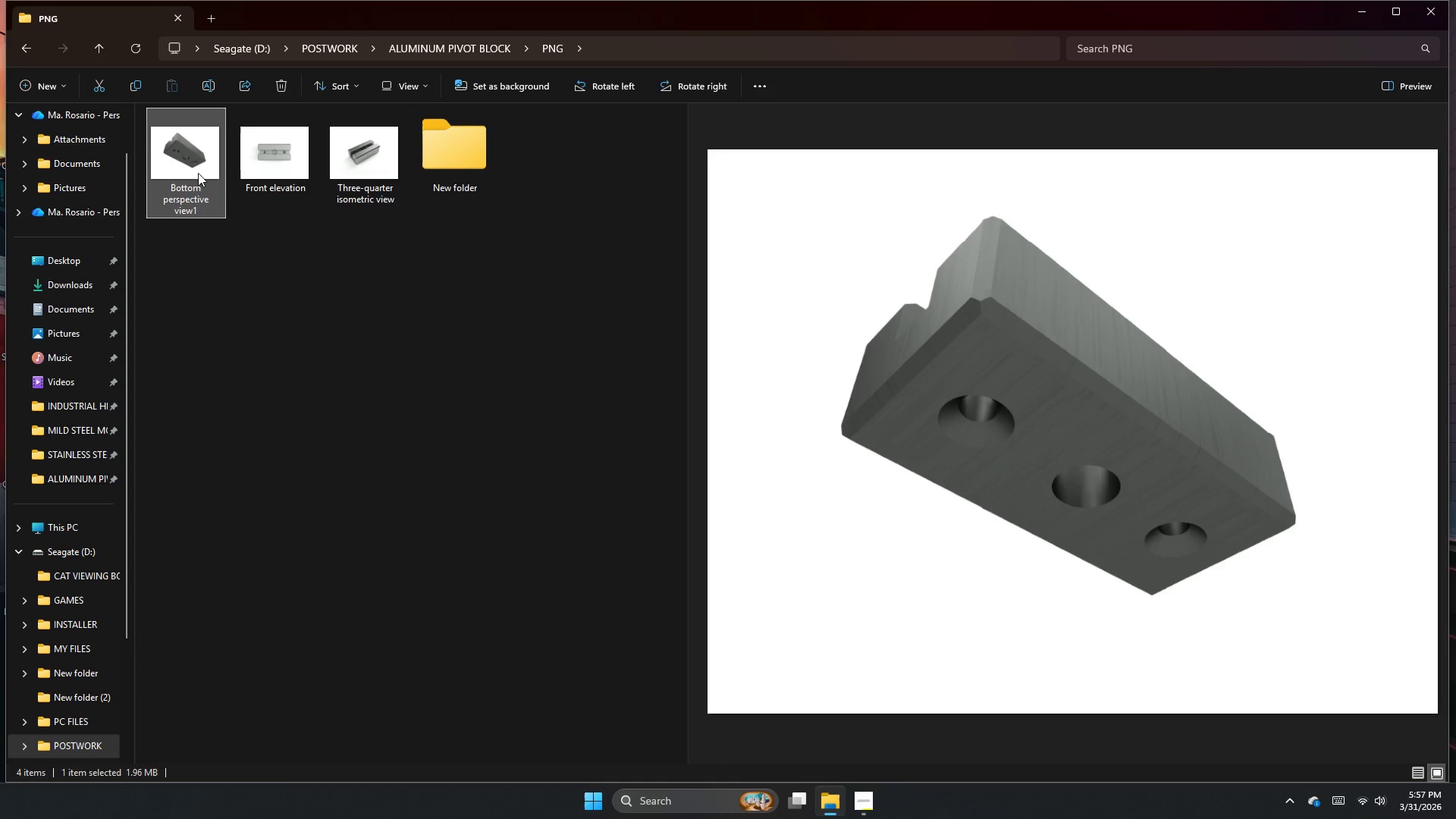 
key(F2)
 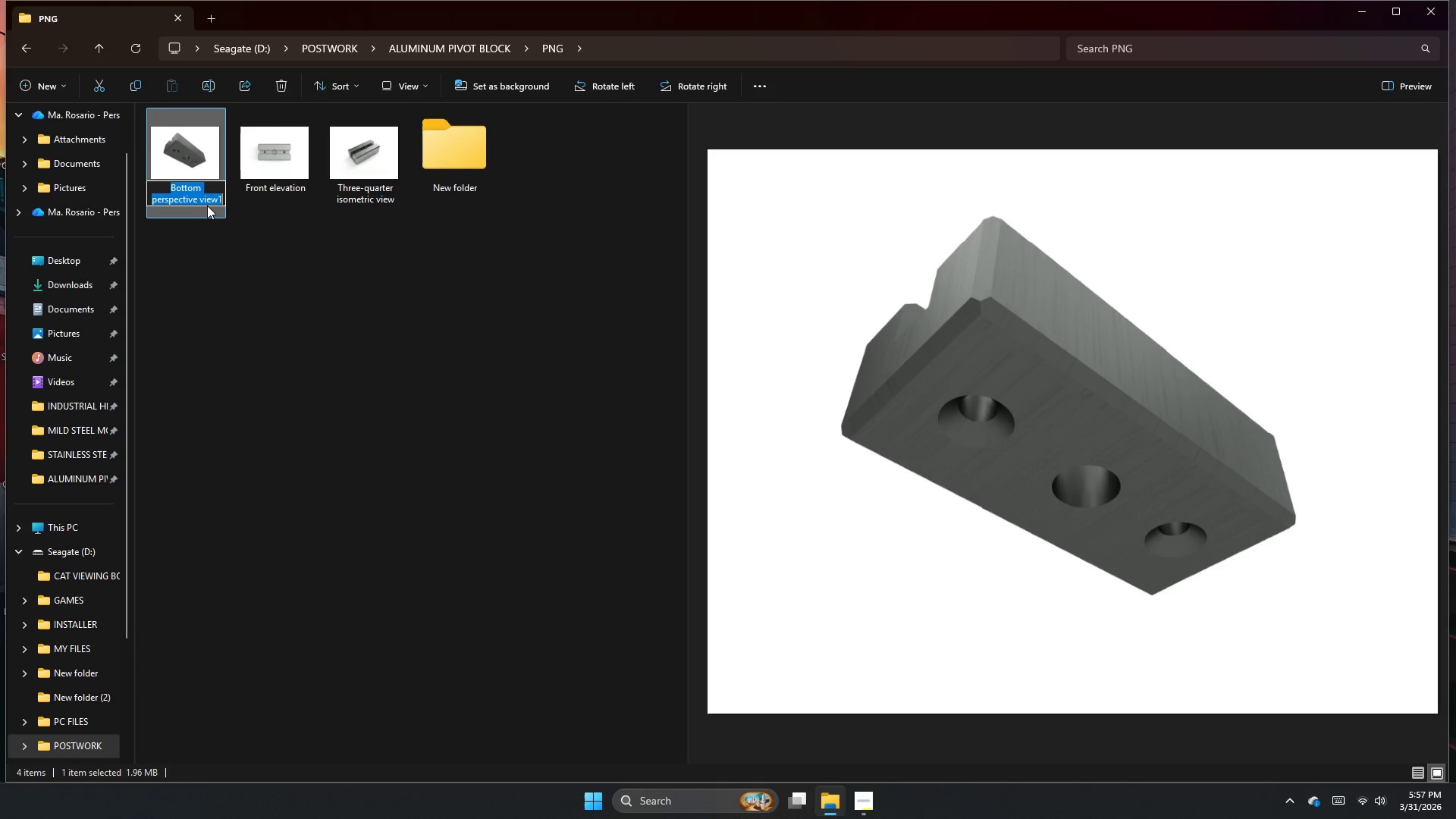 
left_click([208, 206])
 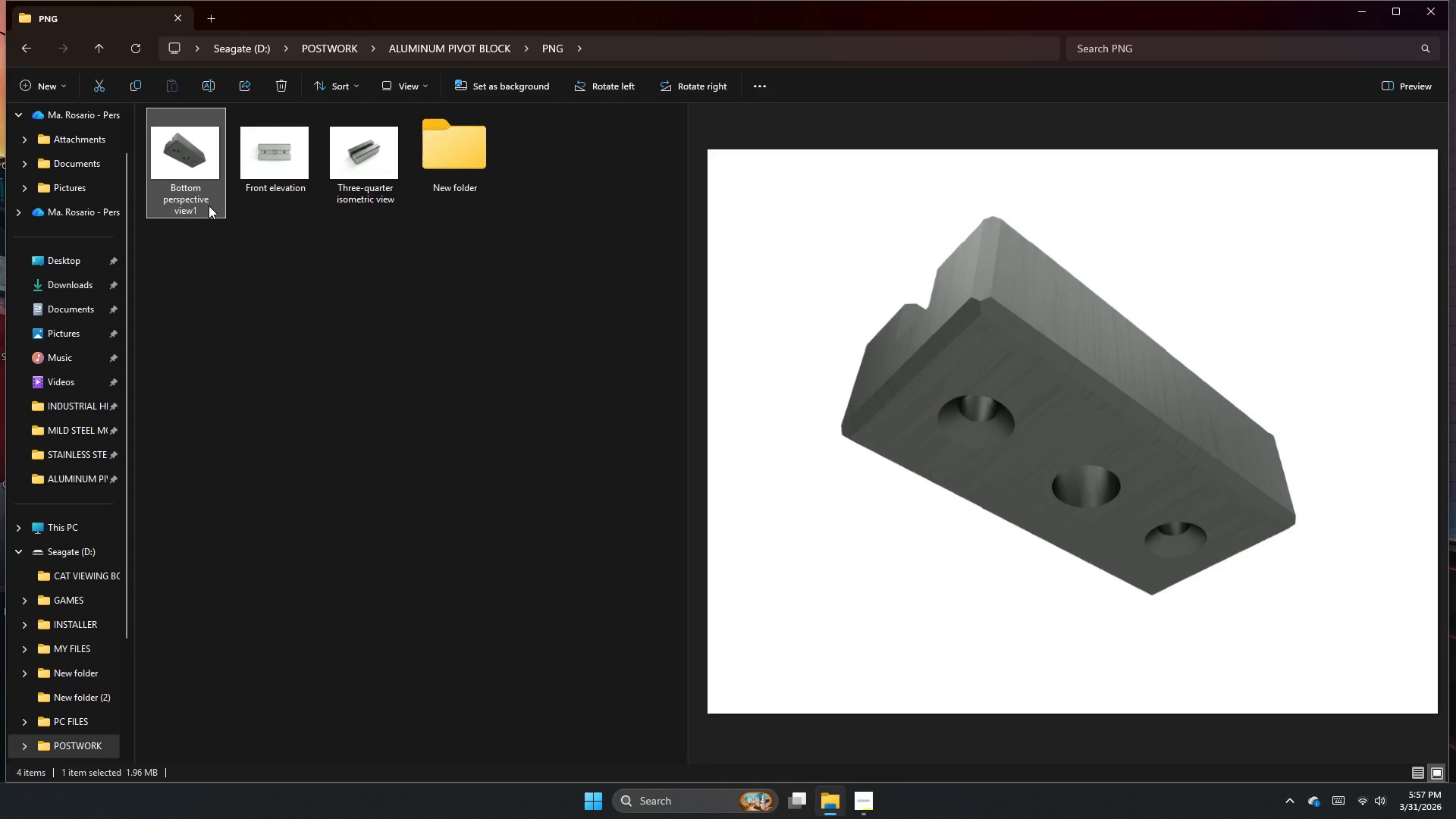 
key(F2)
 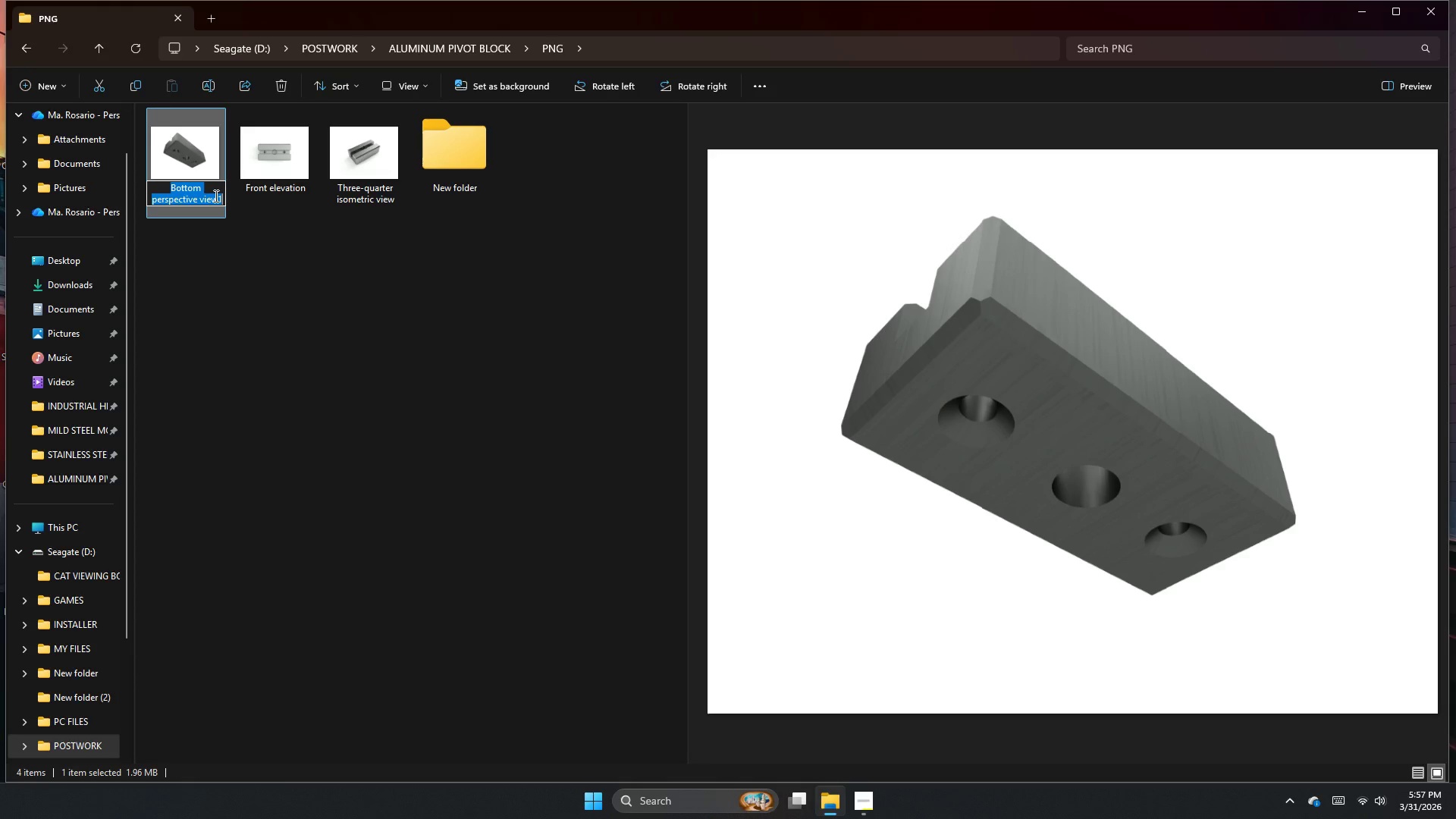 